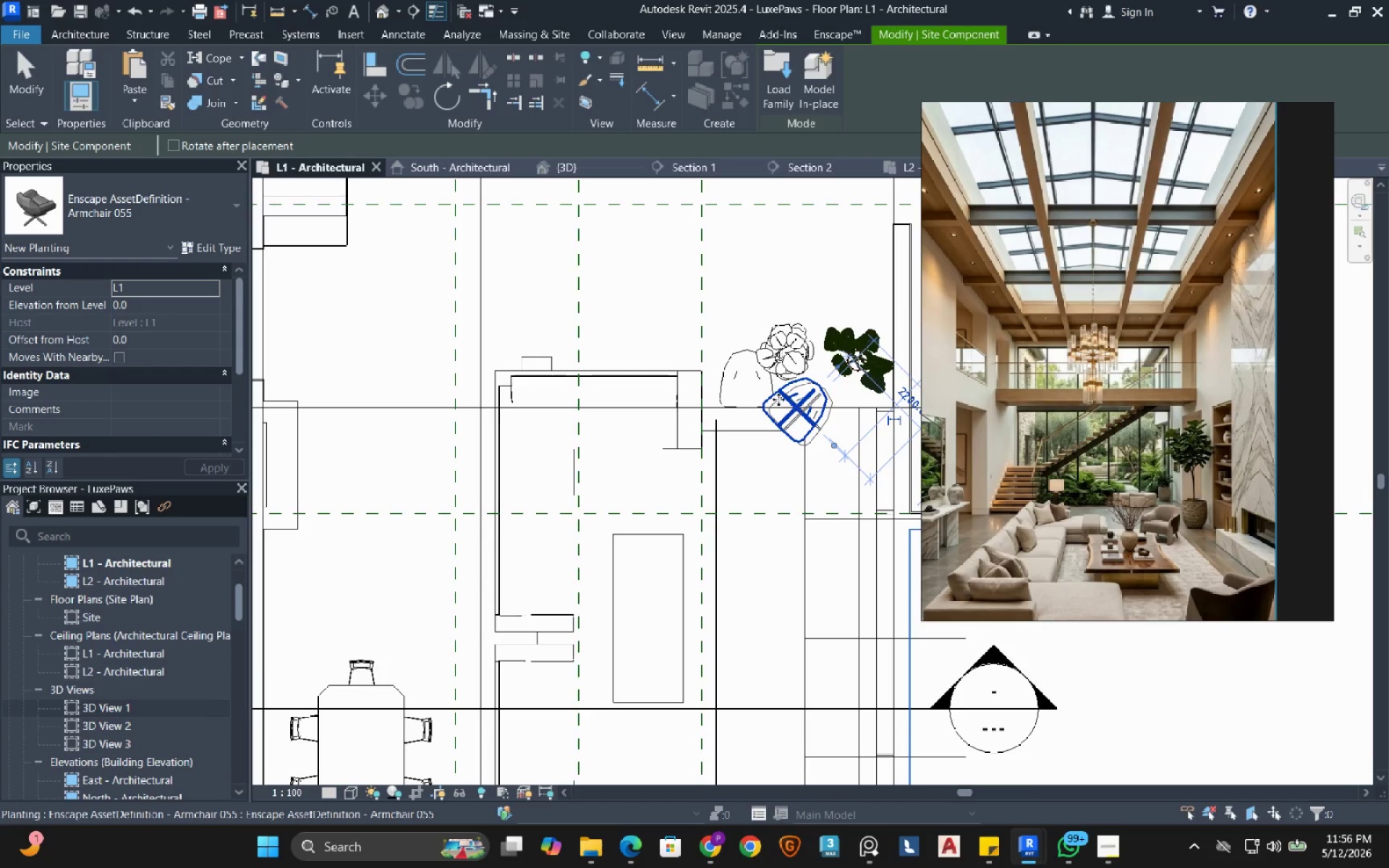 
key(Escape)
 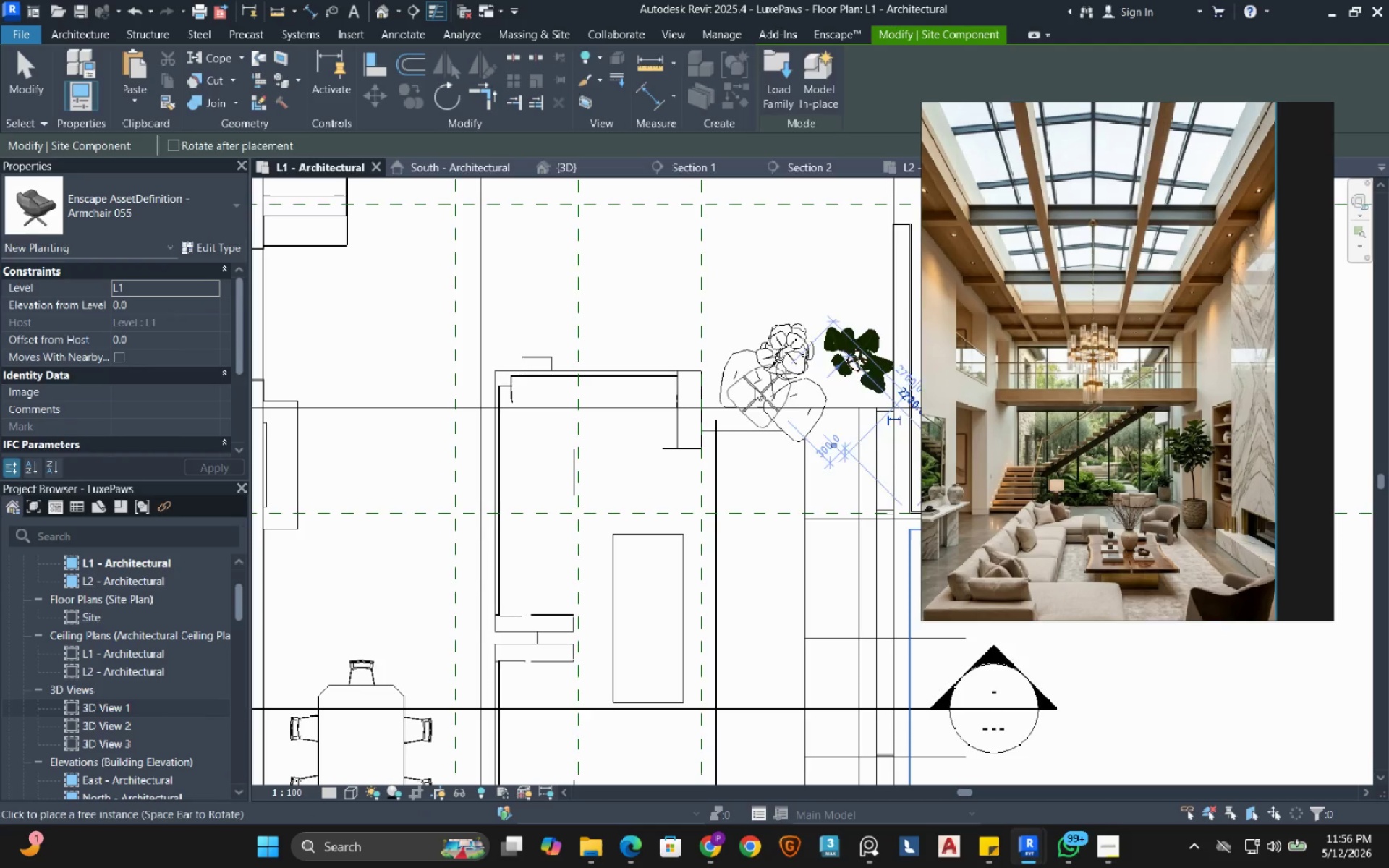 
key(Escape)
 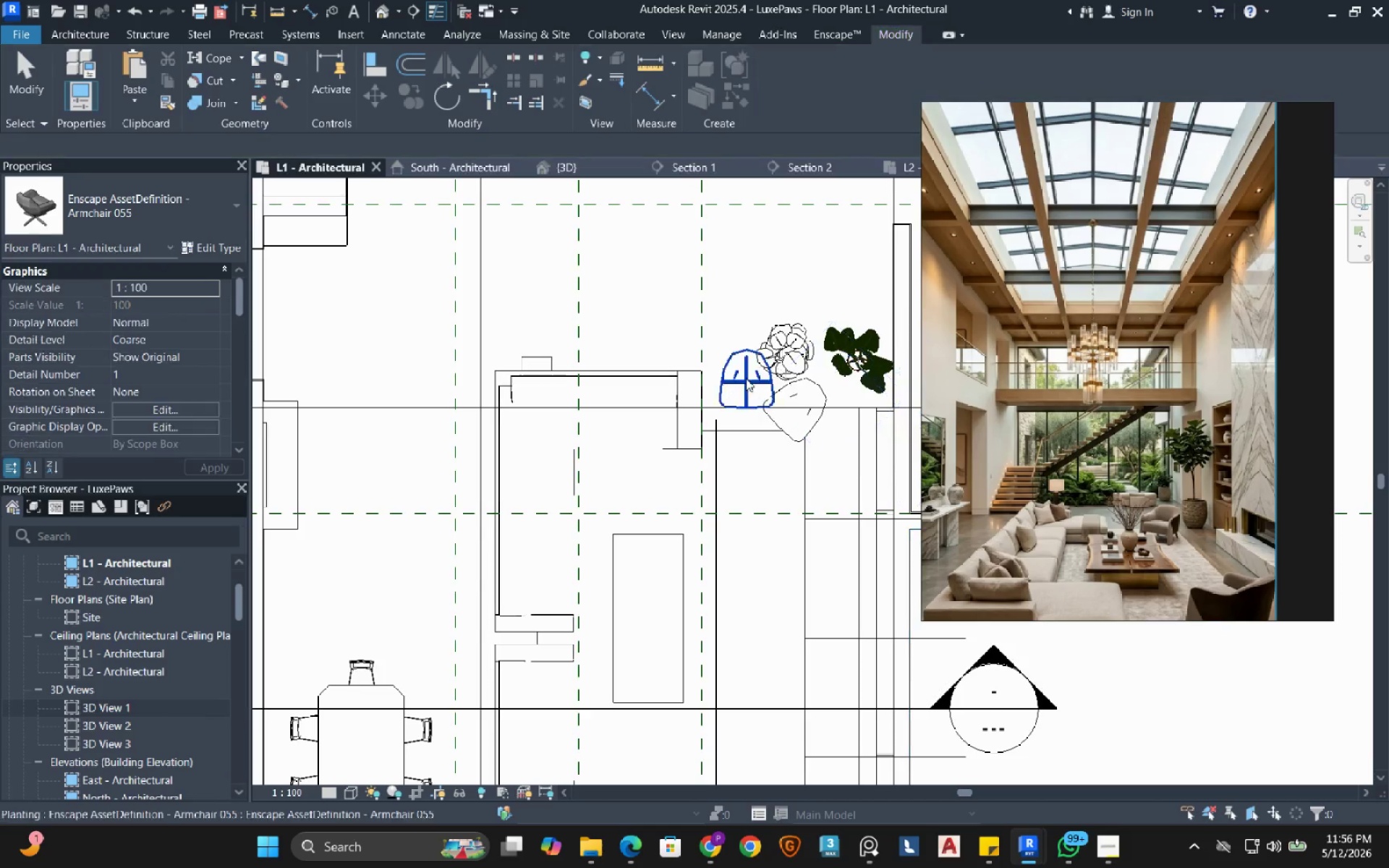 
key(Escape)
 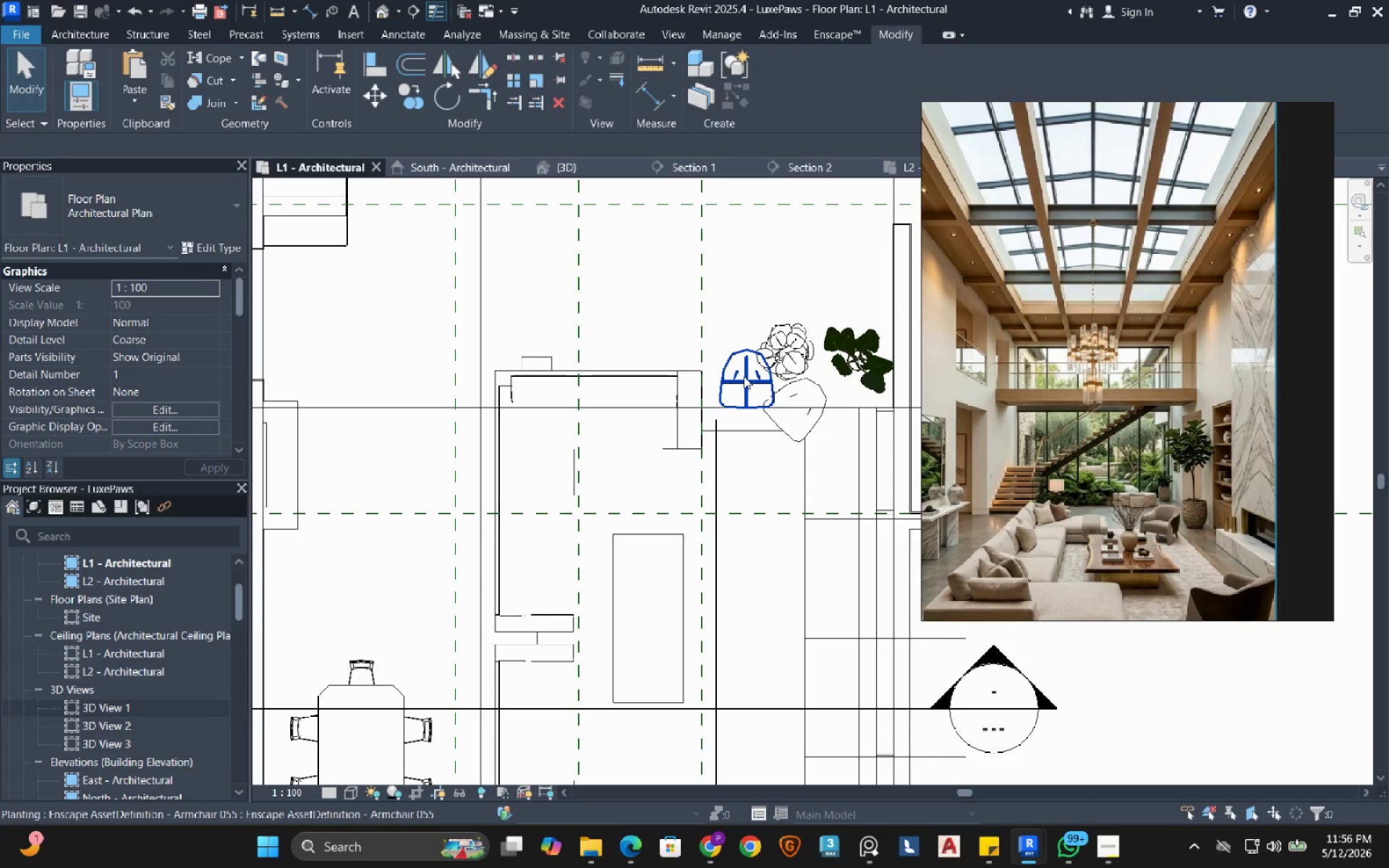 
left_click([744, 376])
 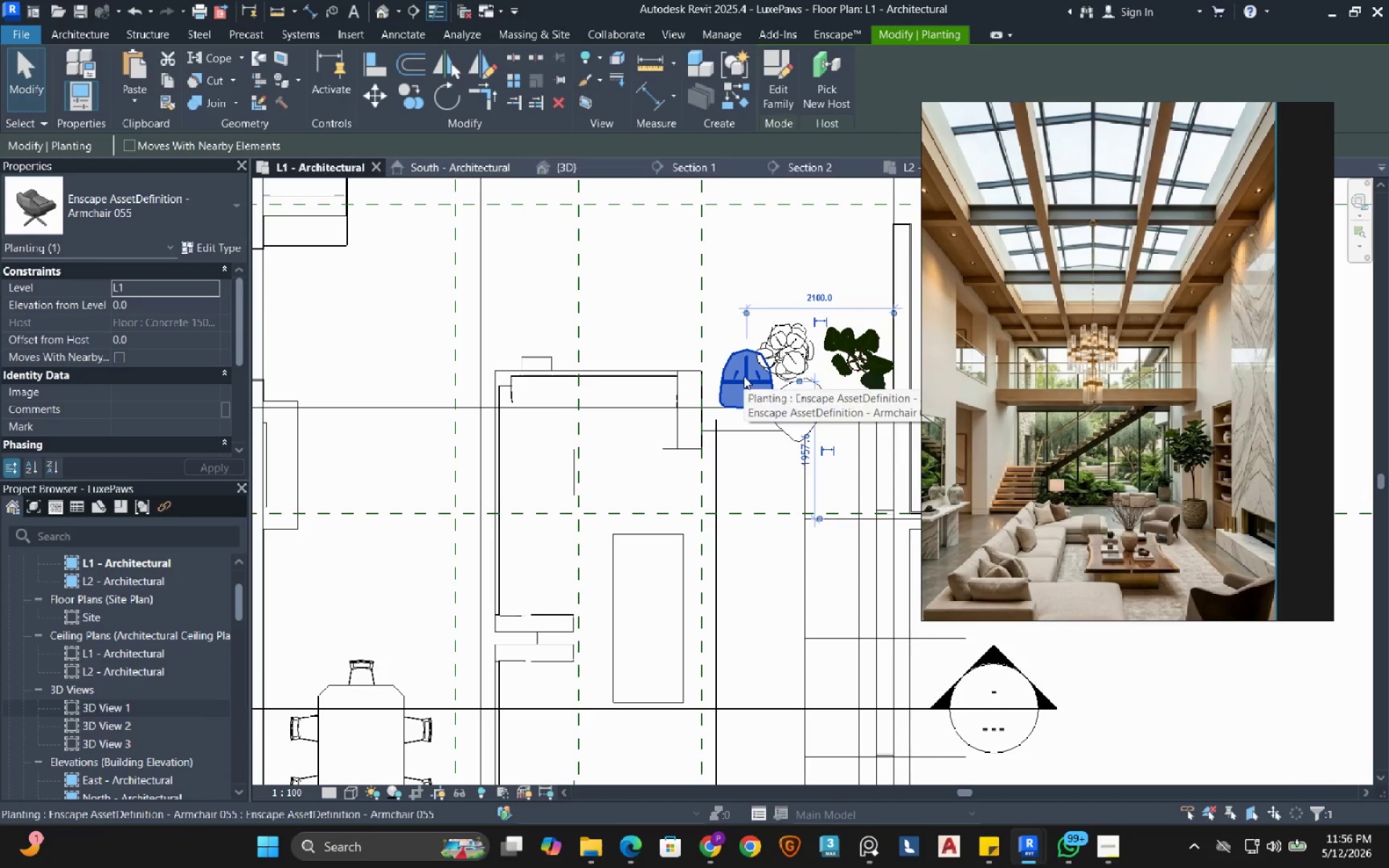 
type(de)
 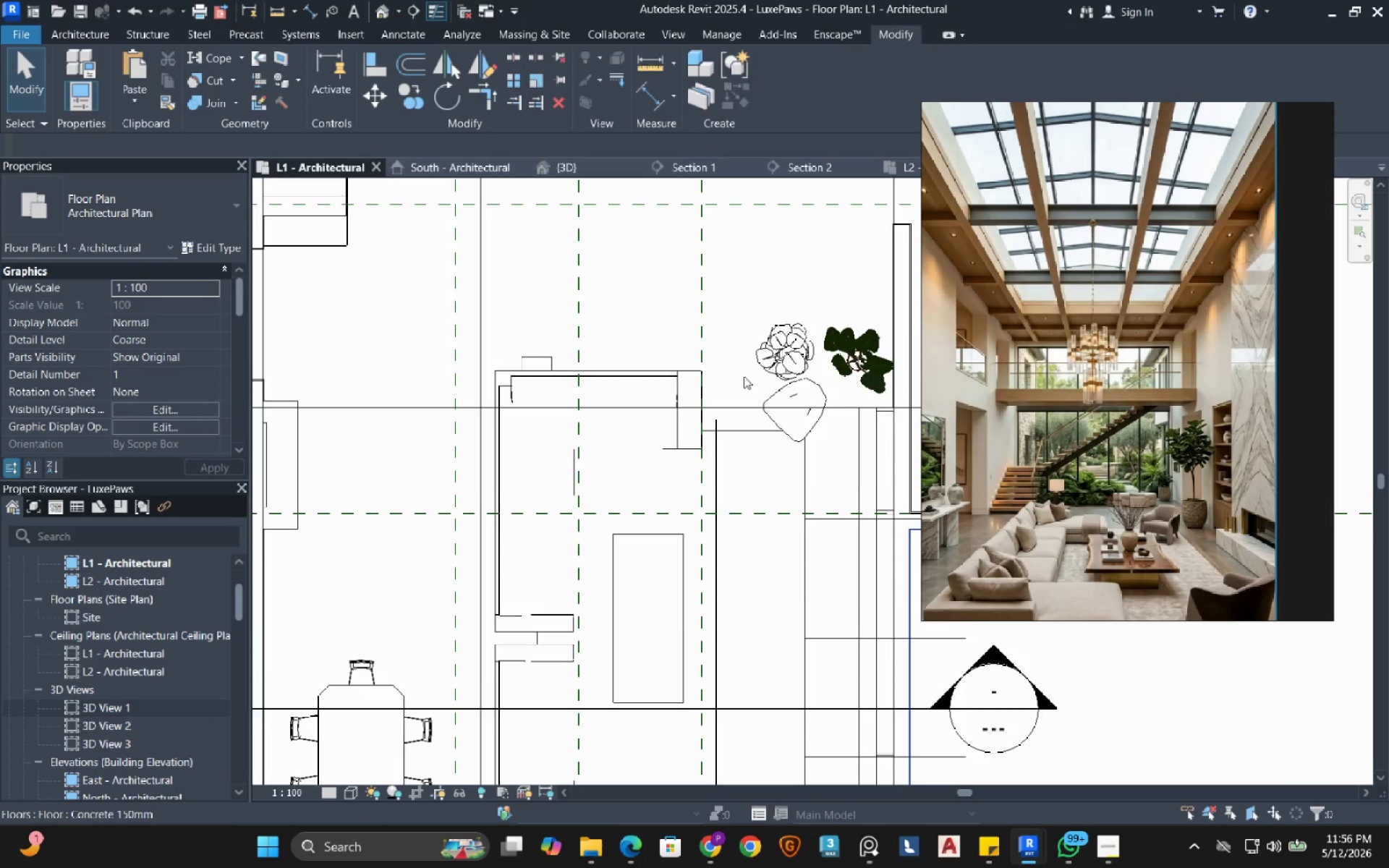 
scroll: coordinate [744, 376], scroll_direction: down, amount: 3.0
 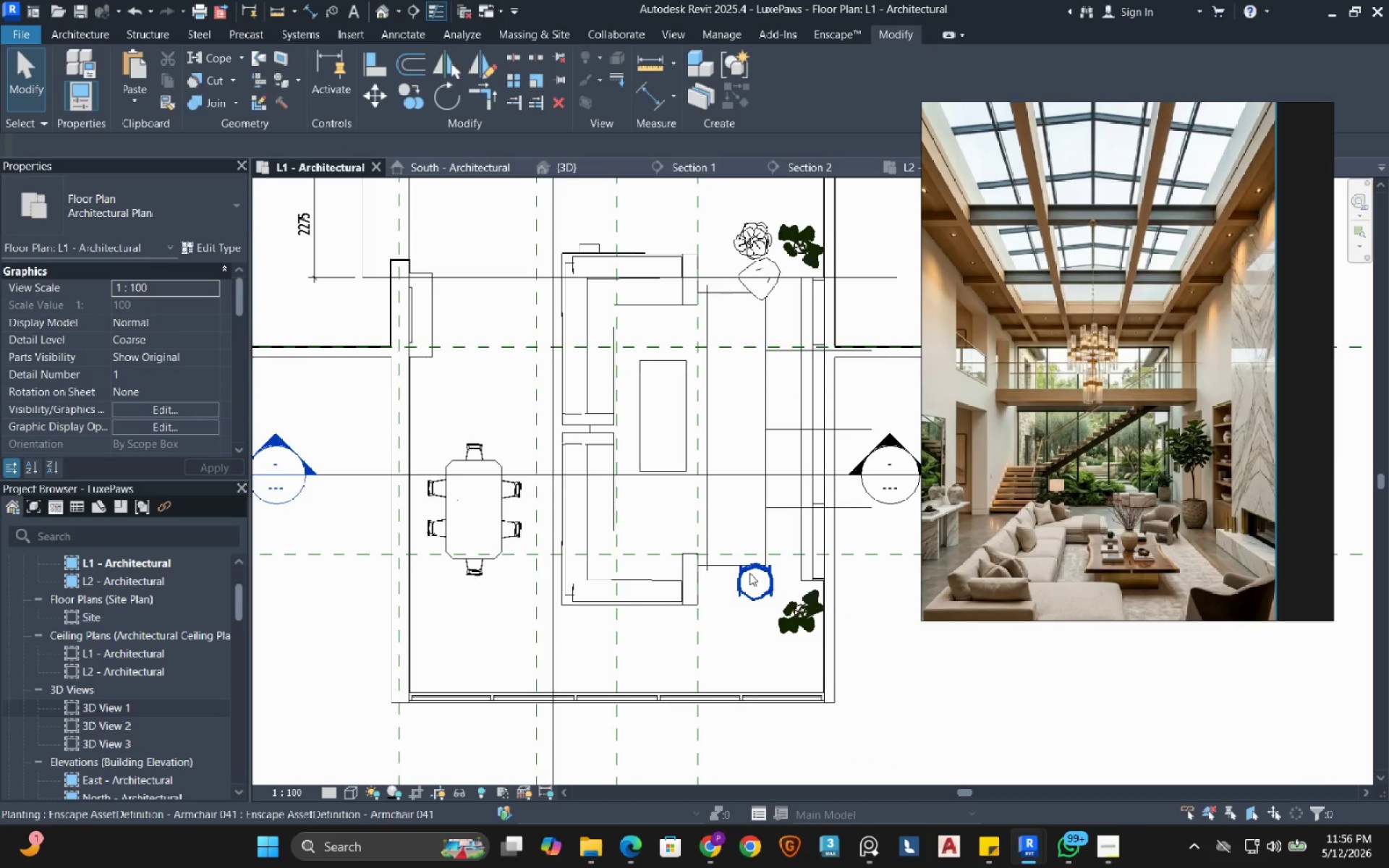 
left_click([750, 574])
 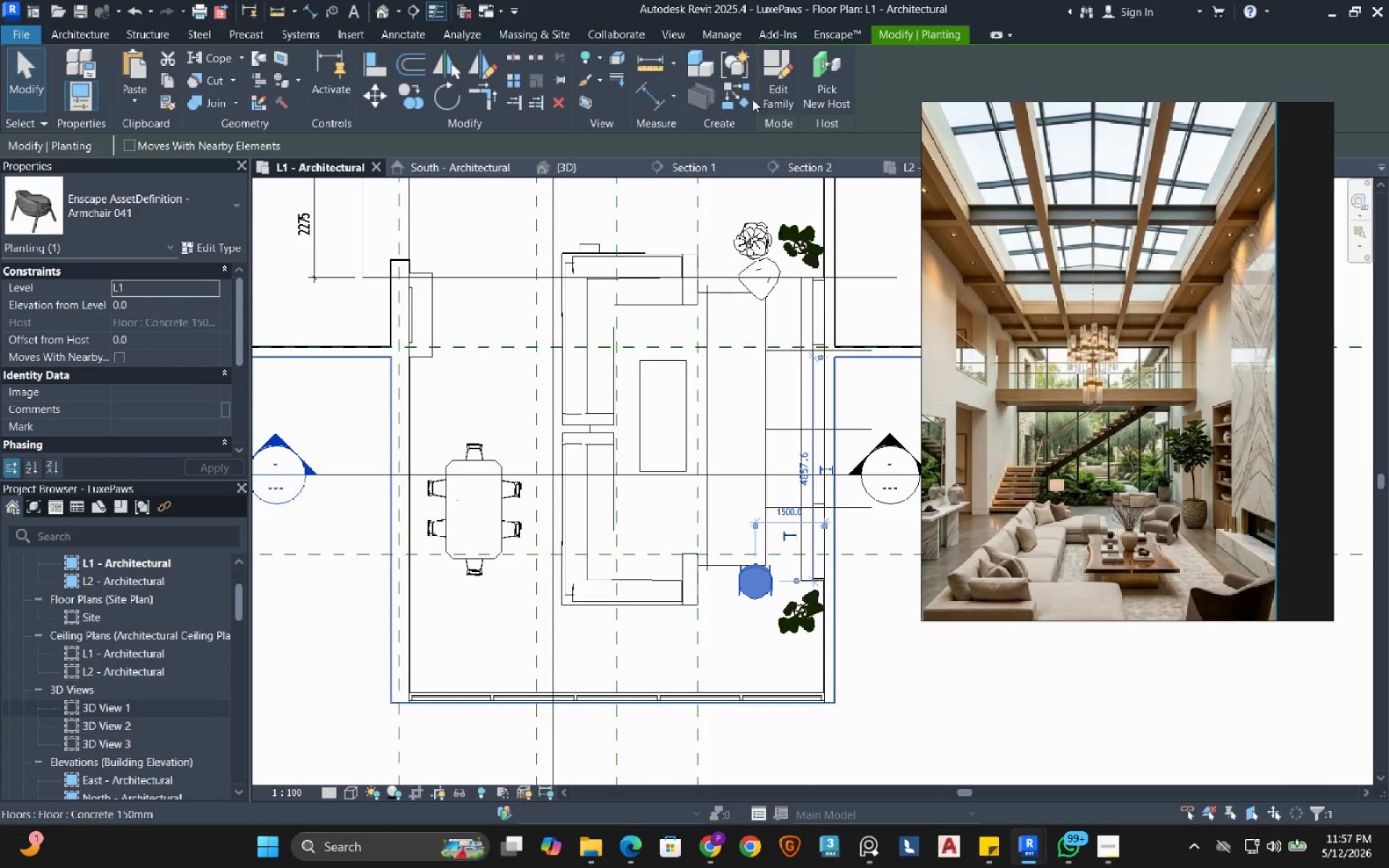 
left_click_drag(start_coordinate=[740, 98], to_coordinate=[741, 103])
 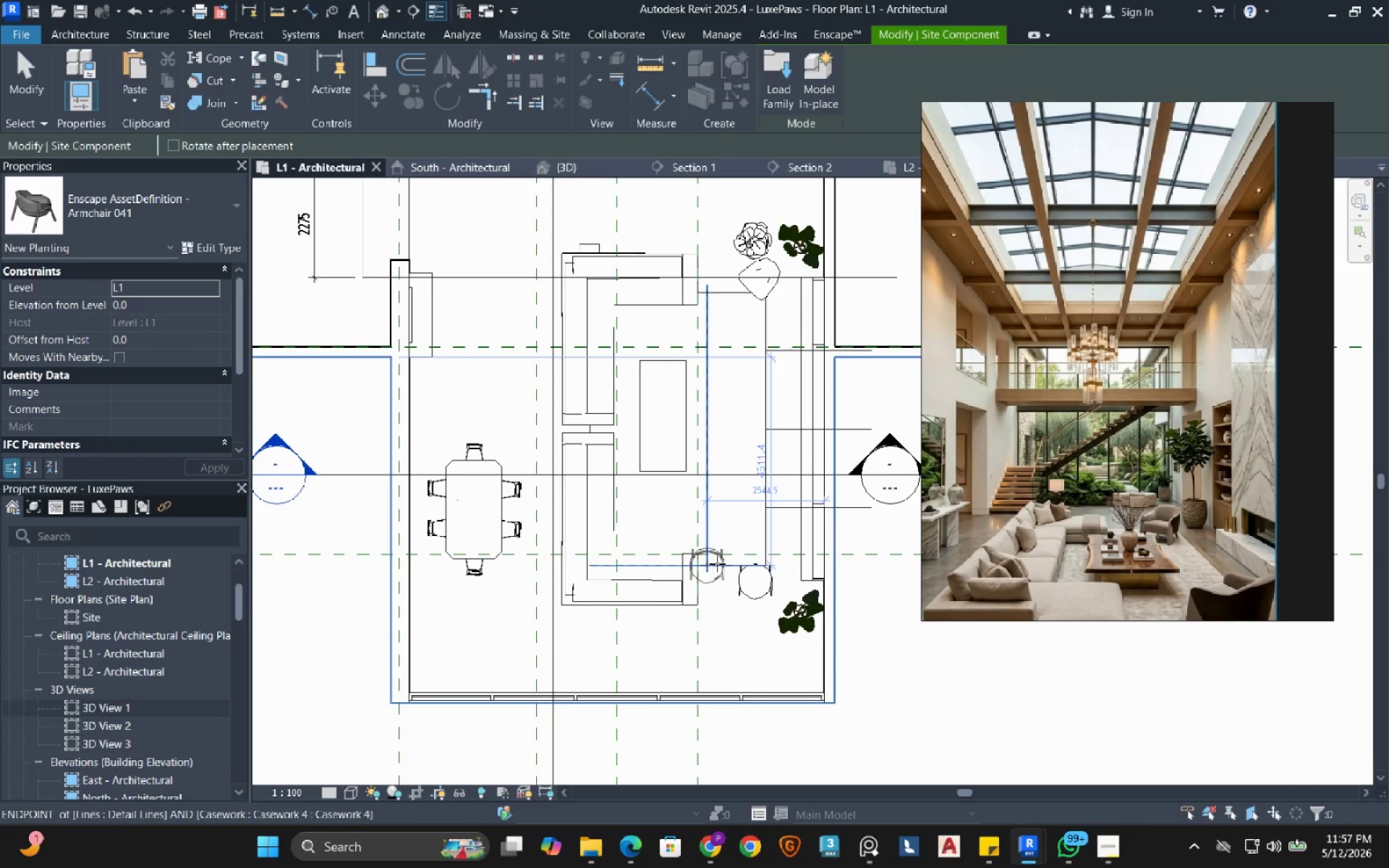 
key(Space)
 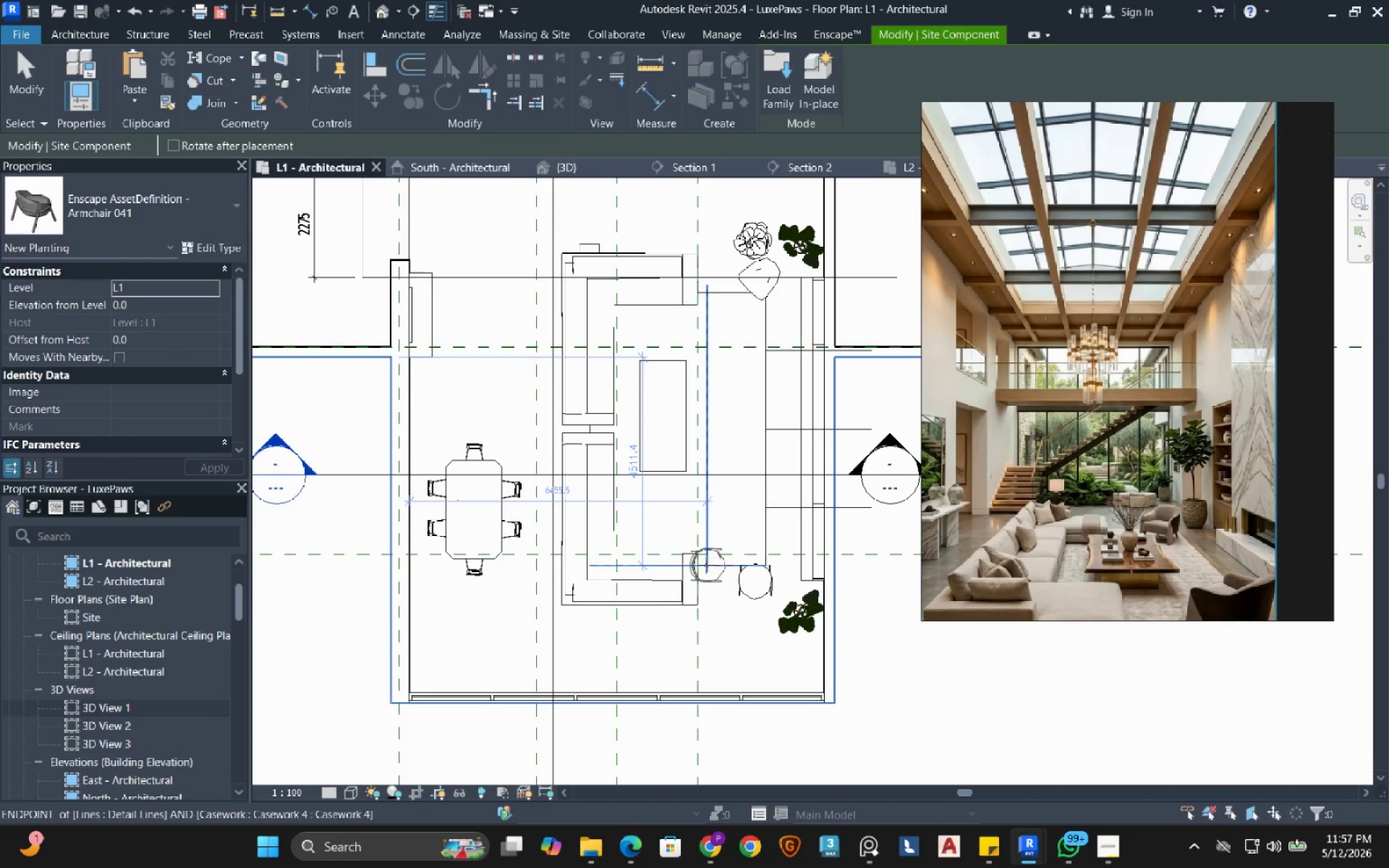 
key(Space)
 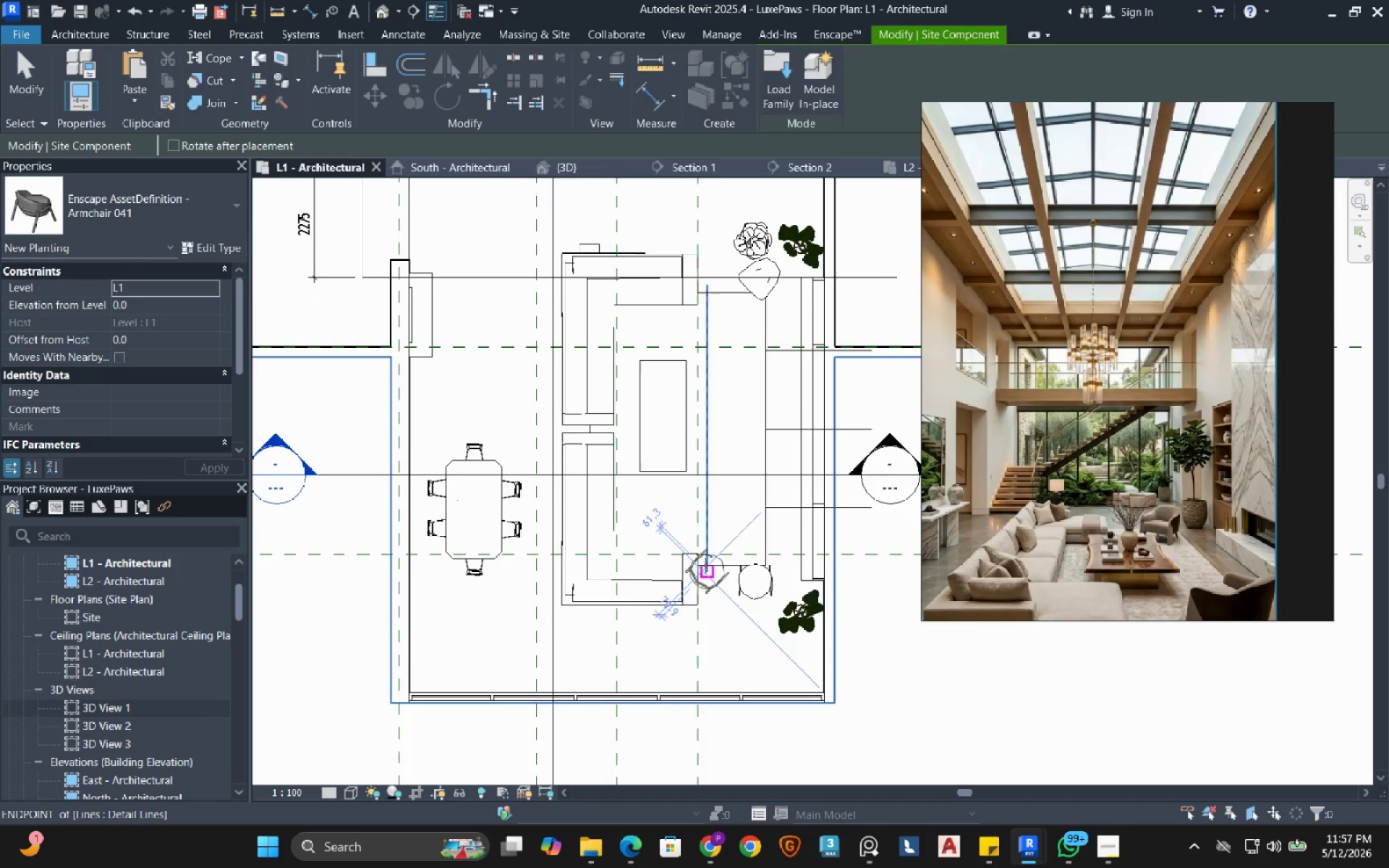 
key(Space)
 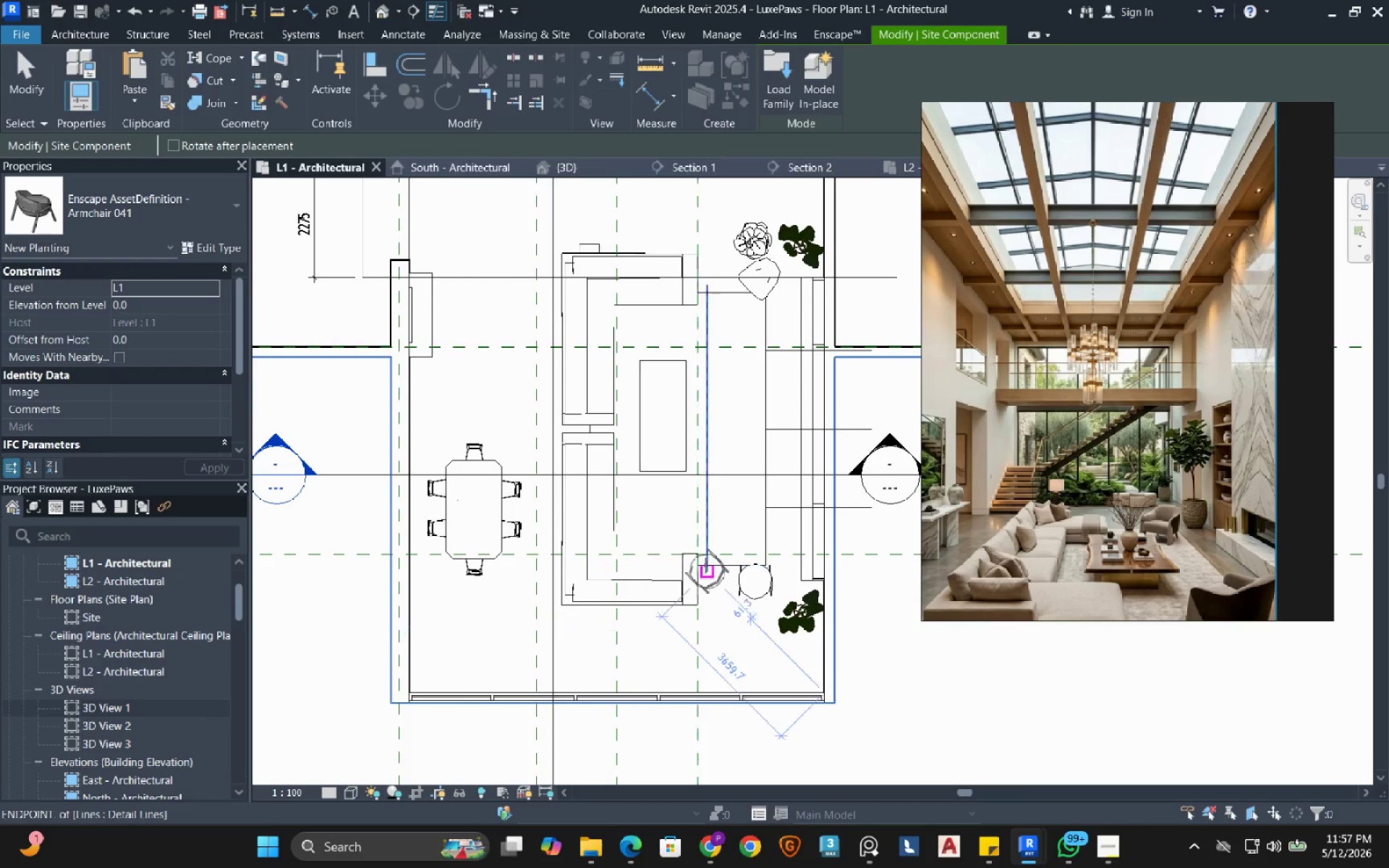 
key(Space)
 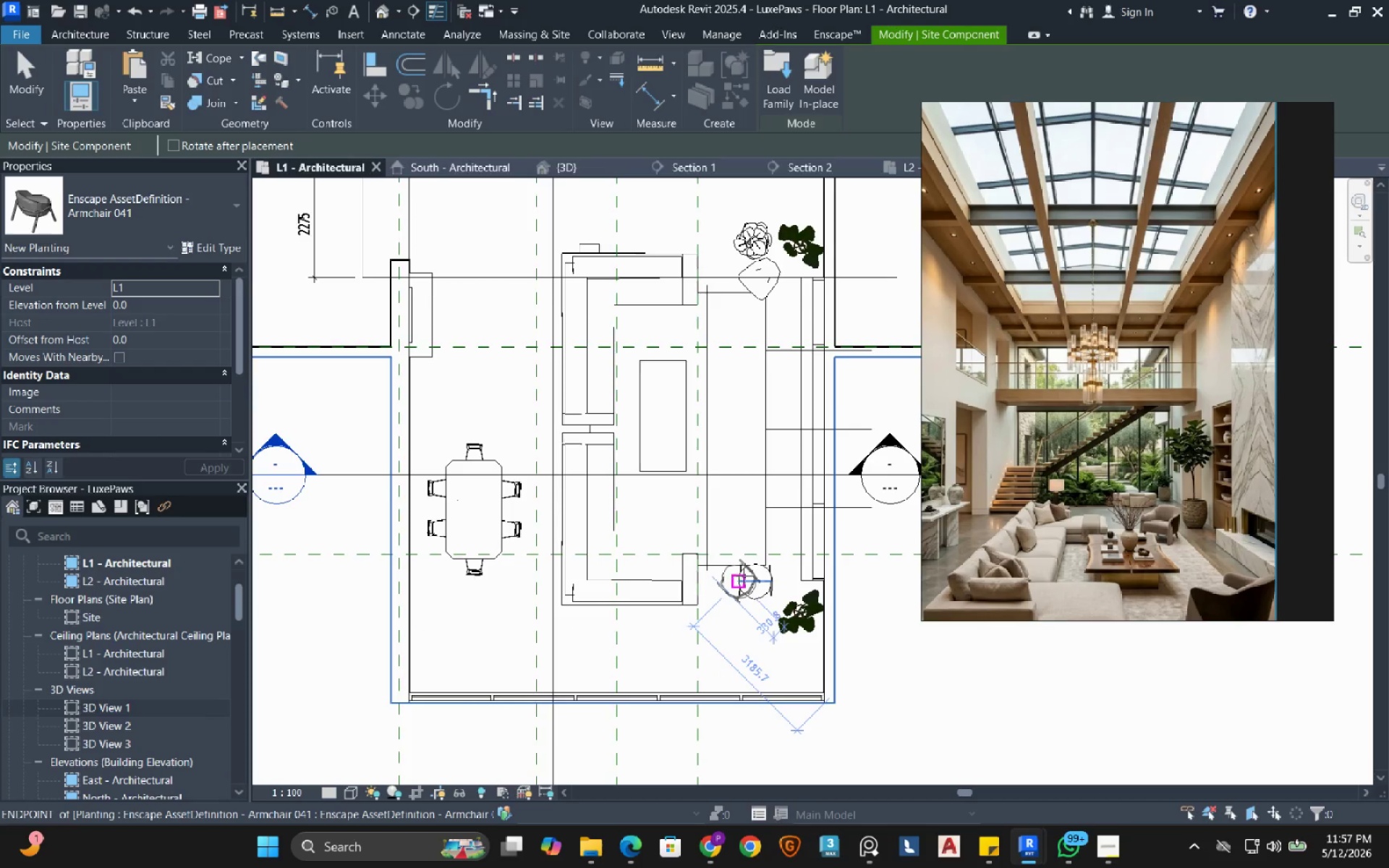 
scroll: coordinate [749, 576], scroll_direction: up, amount: 3.0
 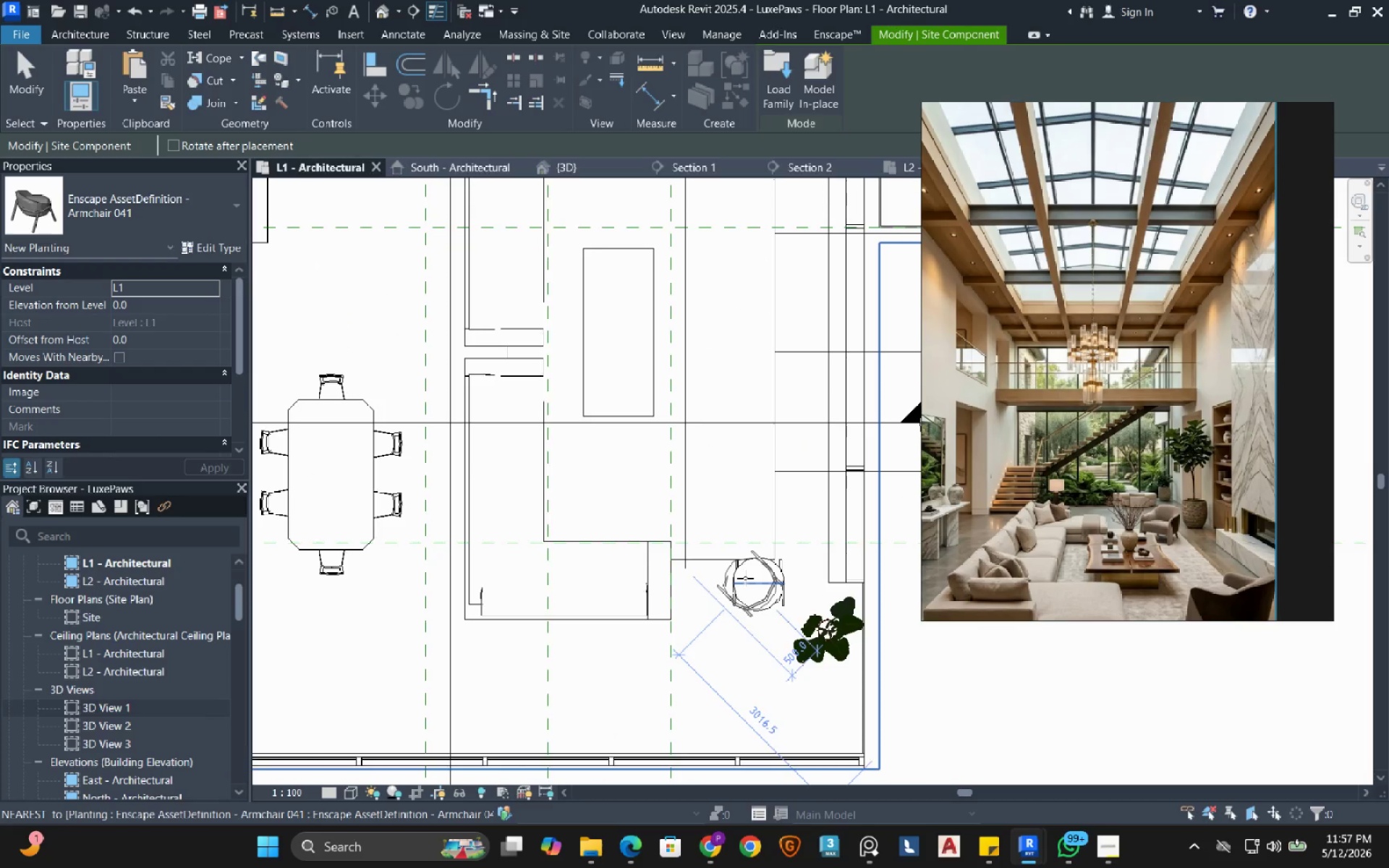 
left_click([745, 578])
 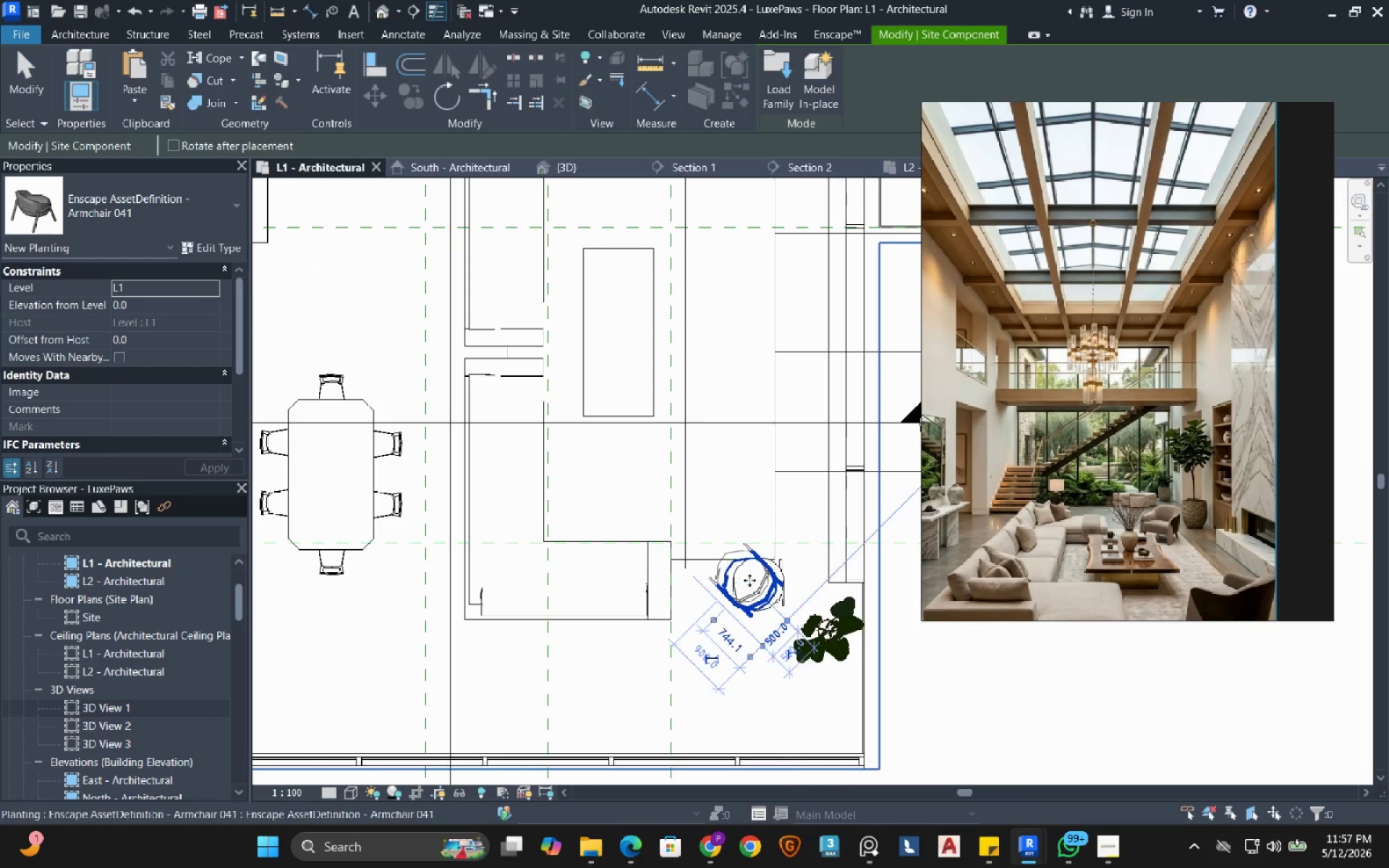 
key(Escape)
 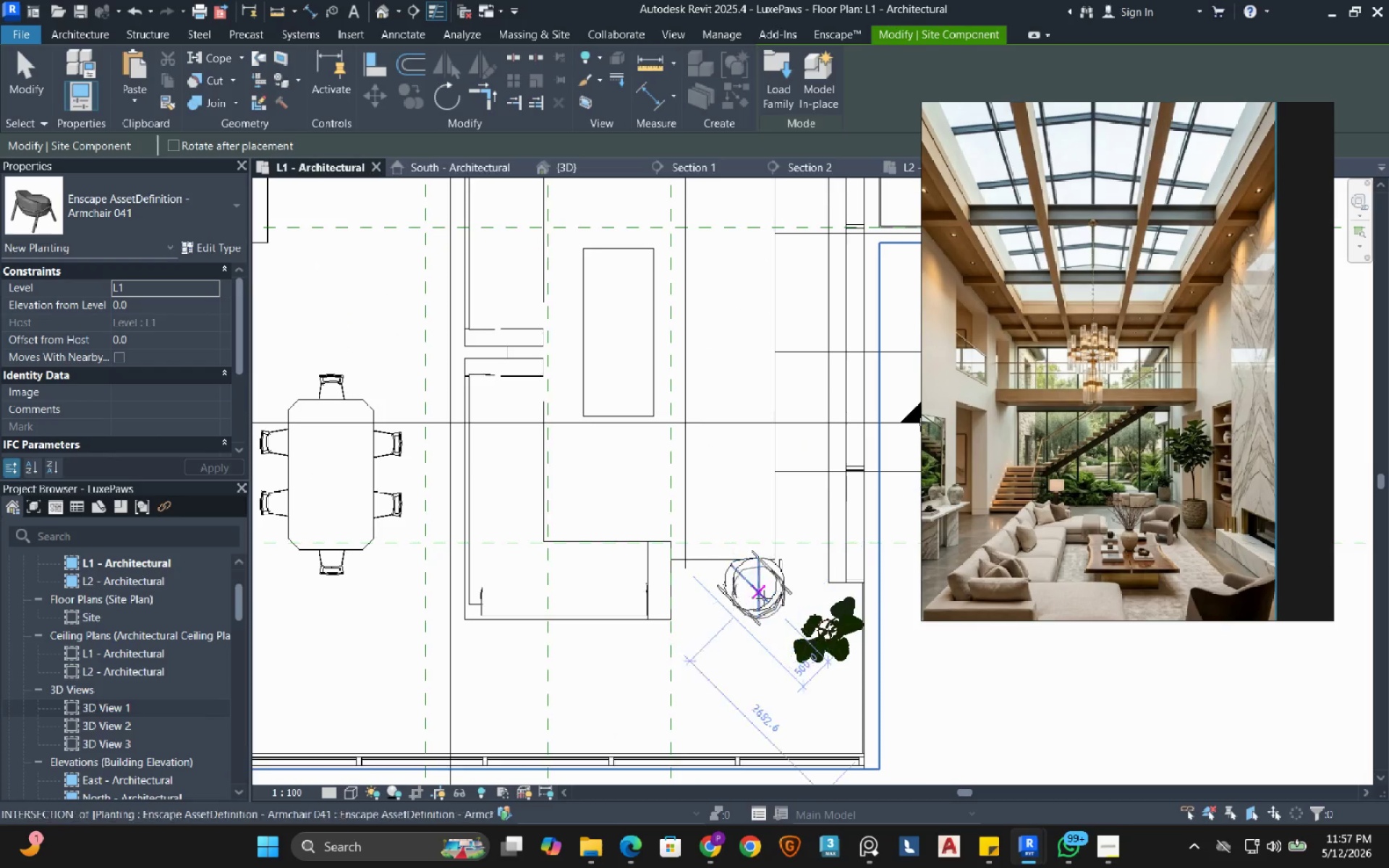 
key(Escape)
 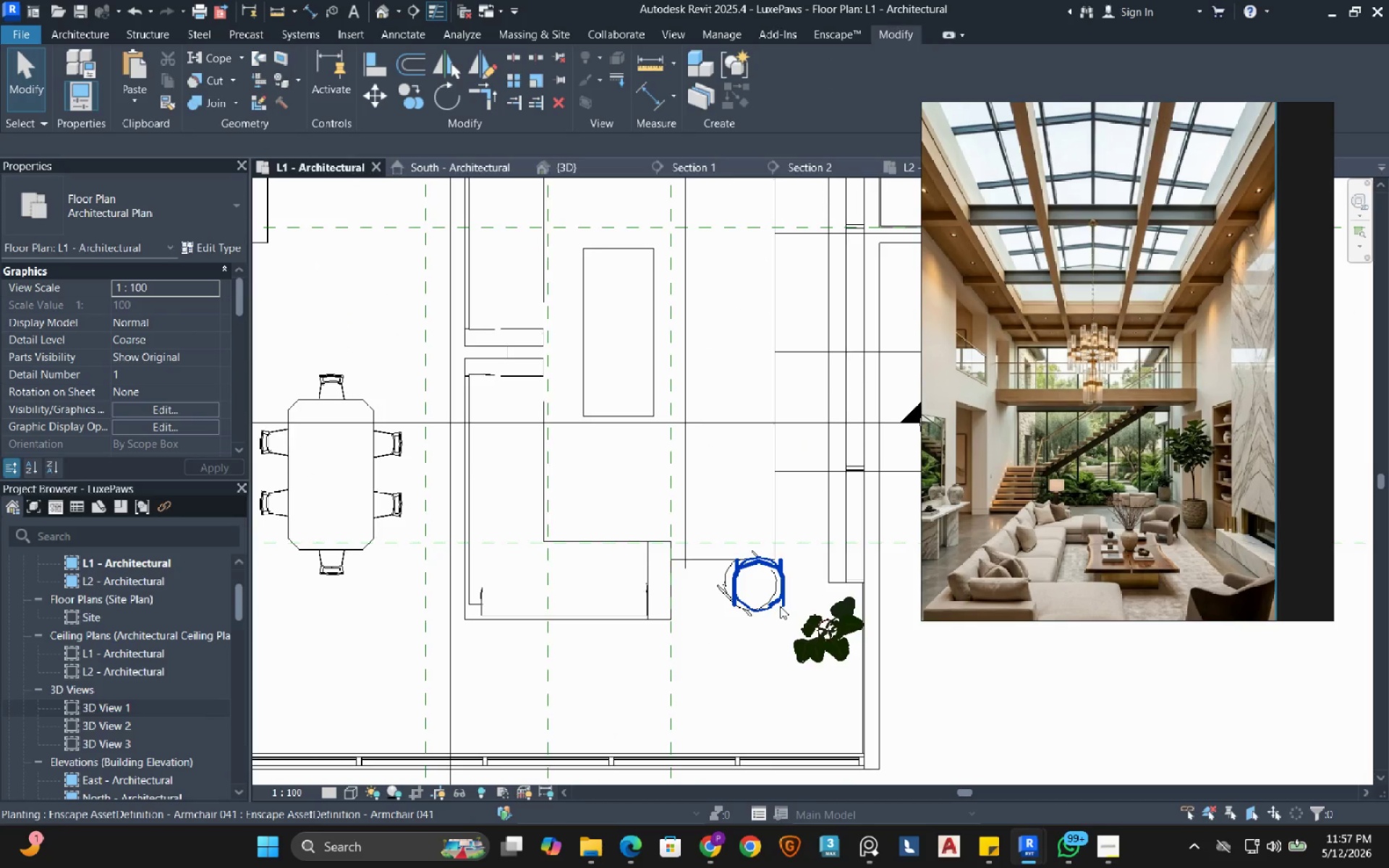 
left_click([780, 606])
 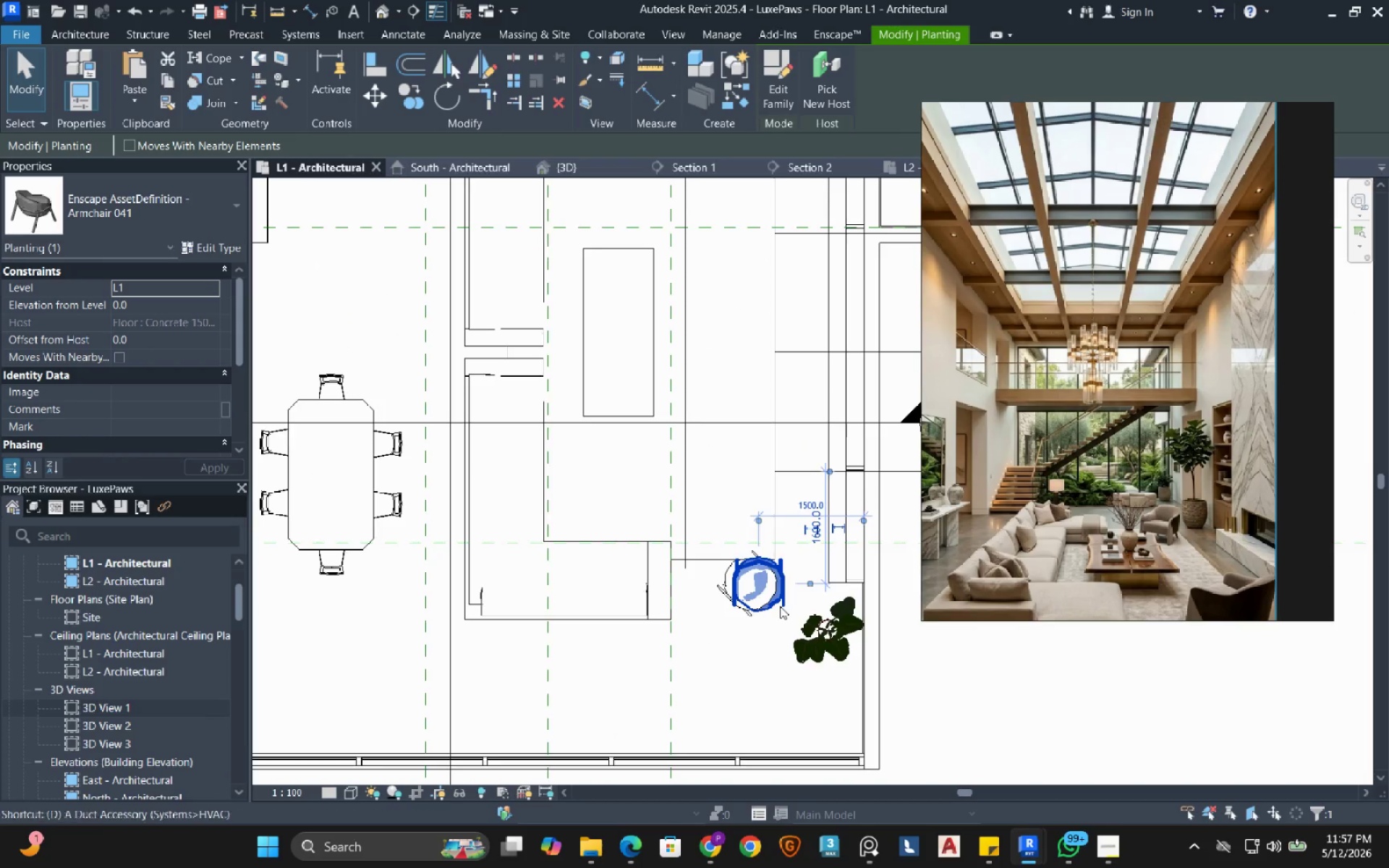 
type(de)
 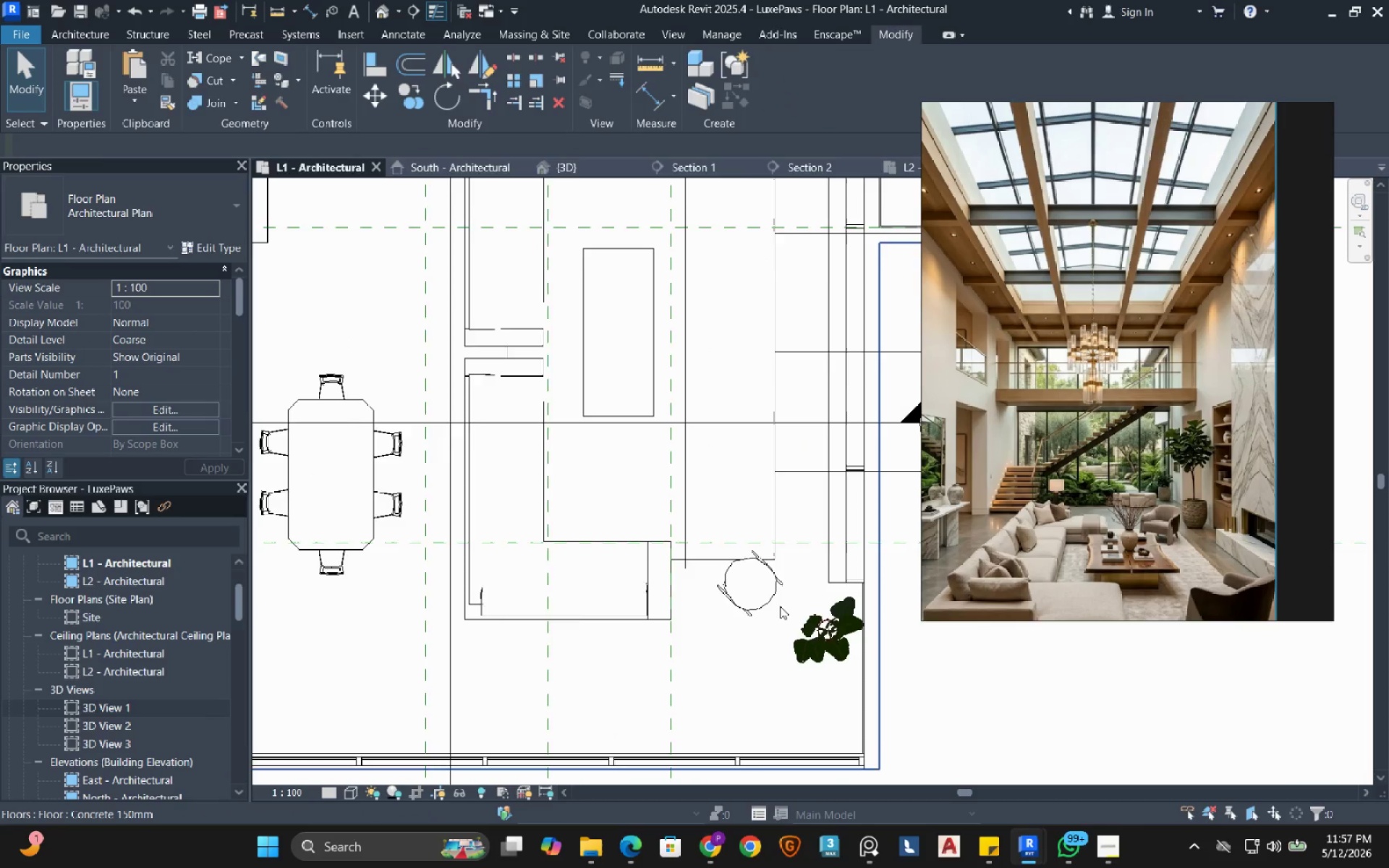 
scroll: coordinate [780, 606], scroll_direction: down, amount: 3.0
 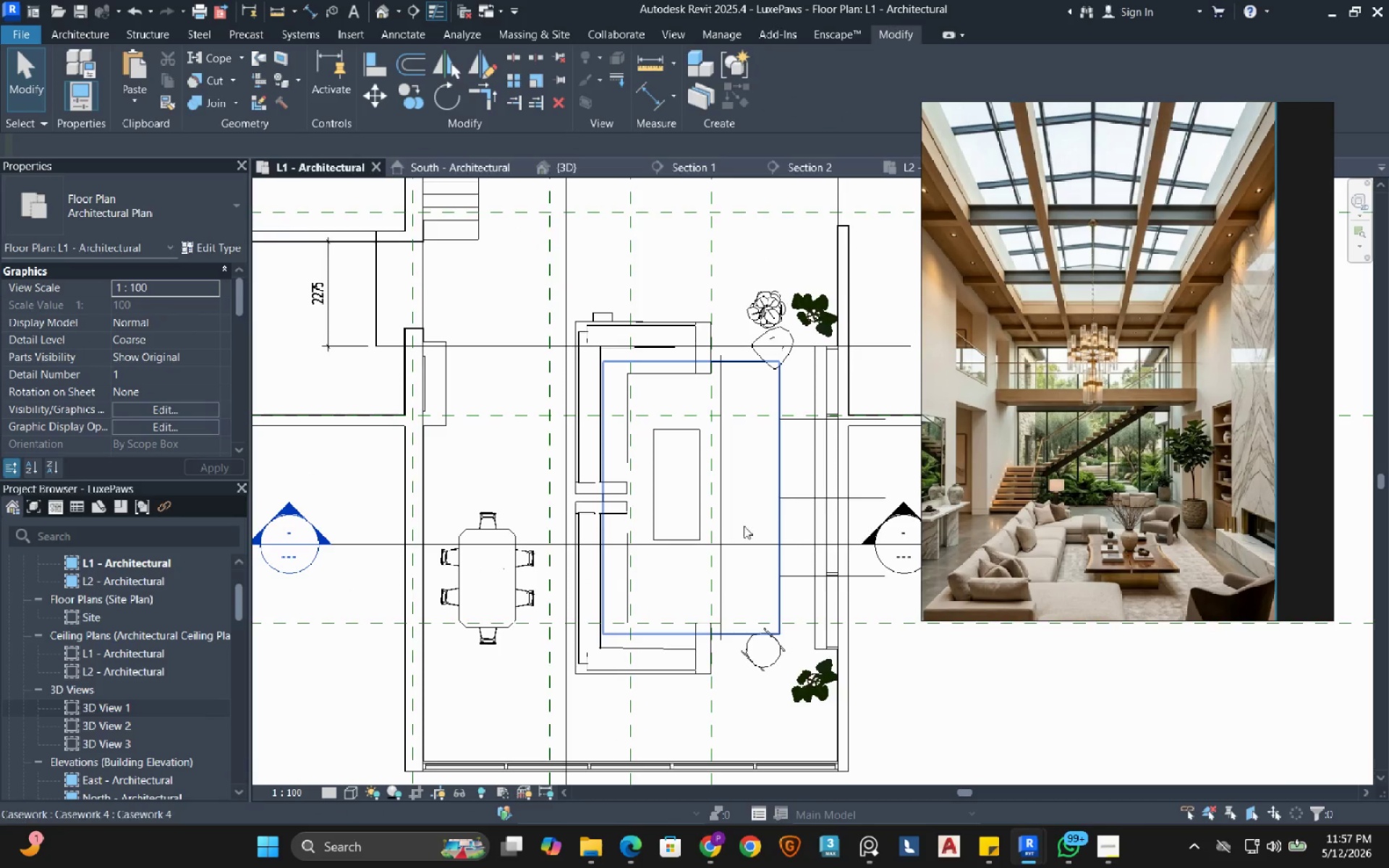 
mouse_move([748, 626])
 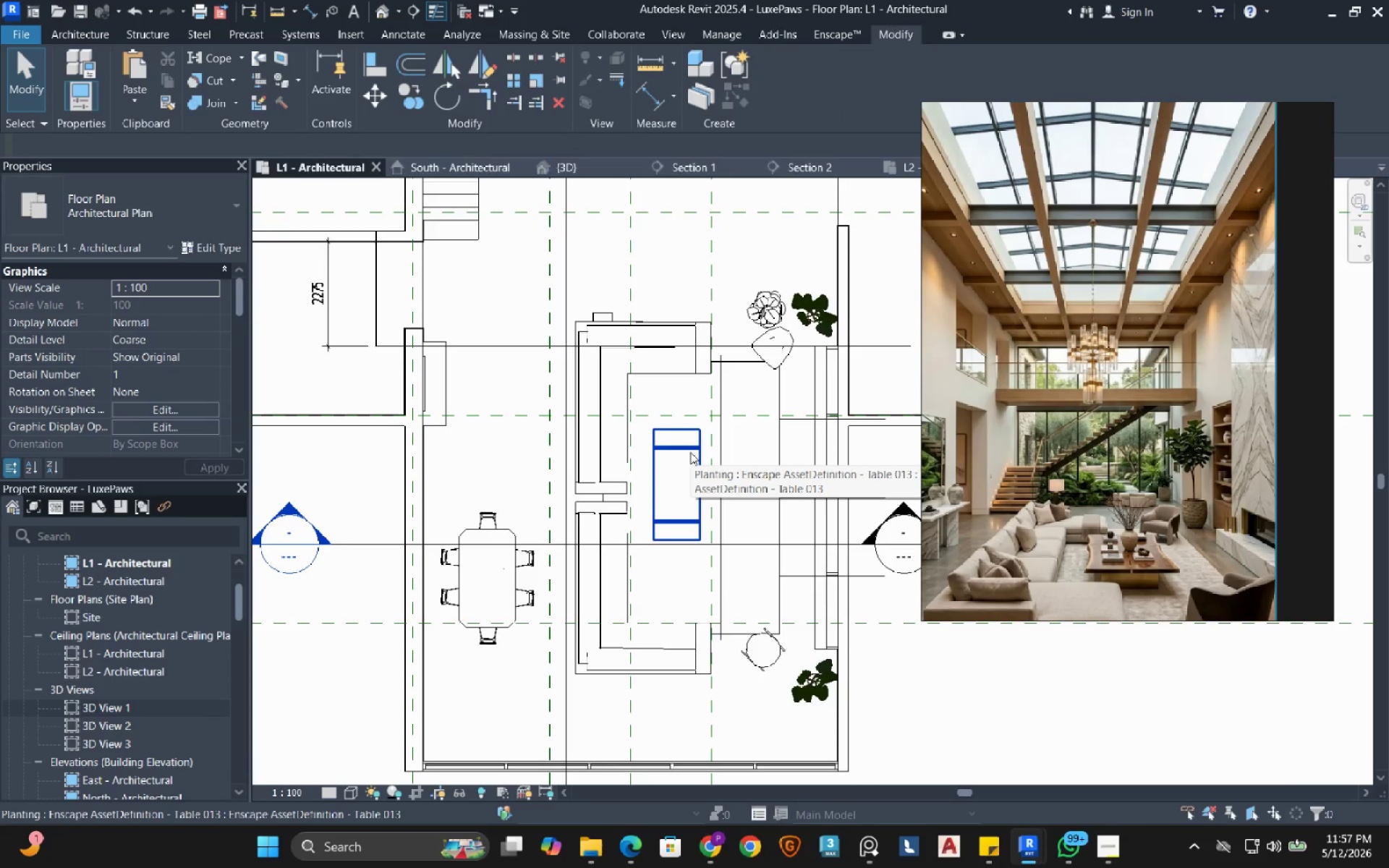 
scroll: coordinate [690, 452], scroll_direction: down, amount: 2.0
 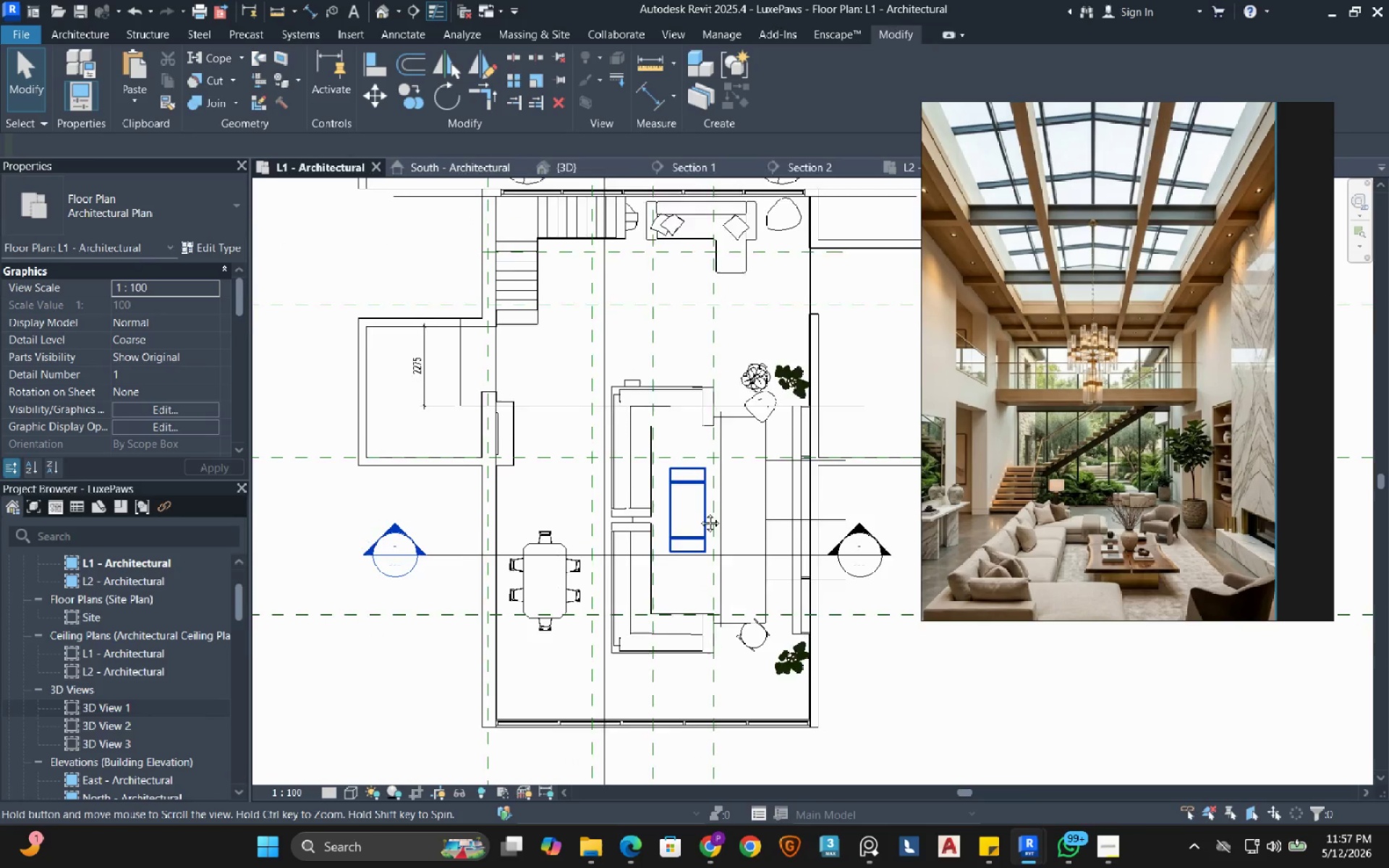 
mouse_move([698, 503])
 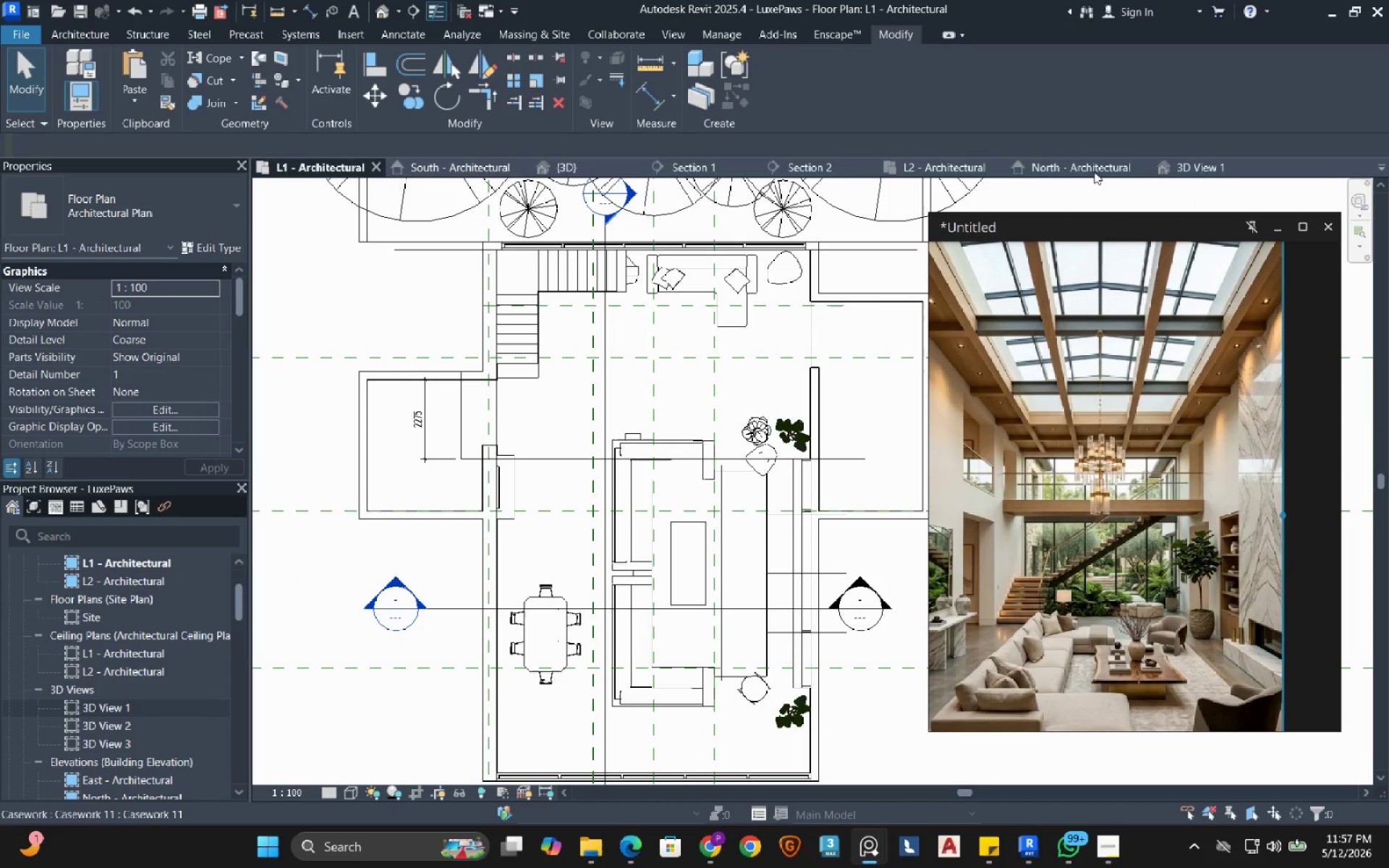 
left_click([1188, 174])
 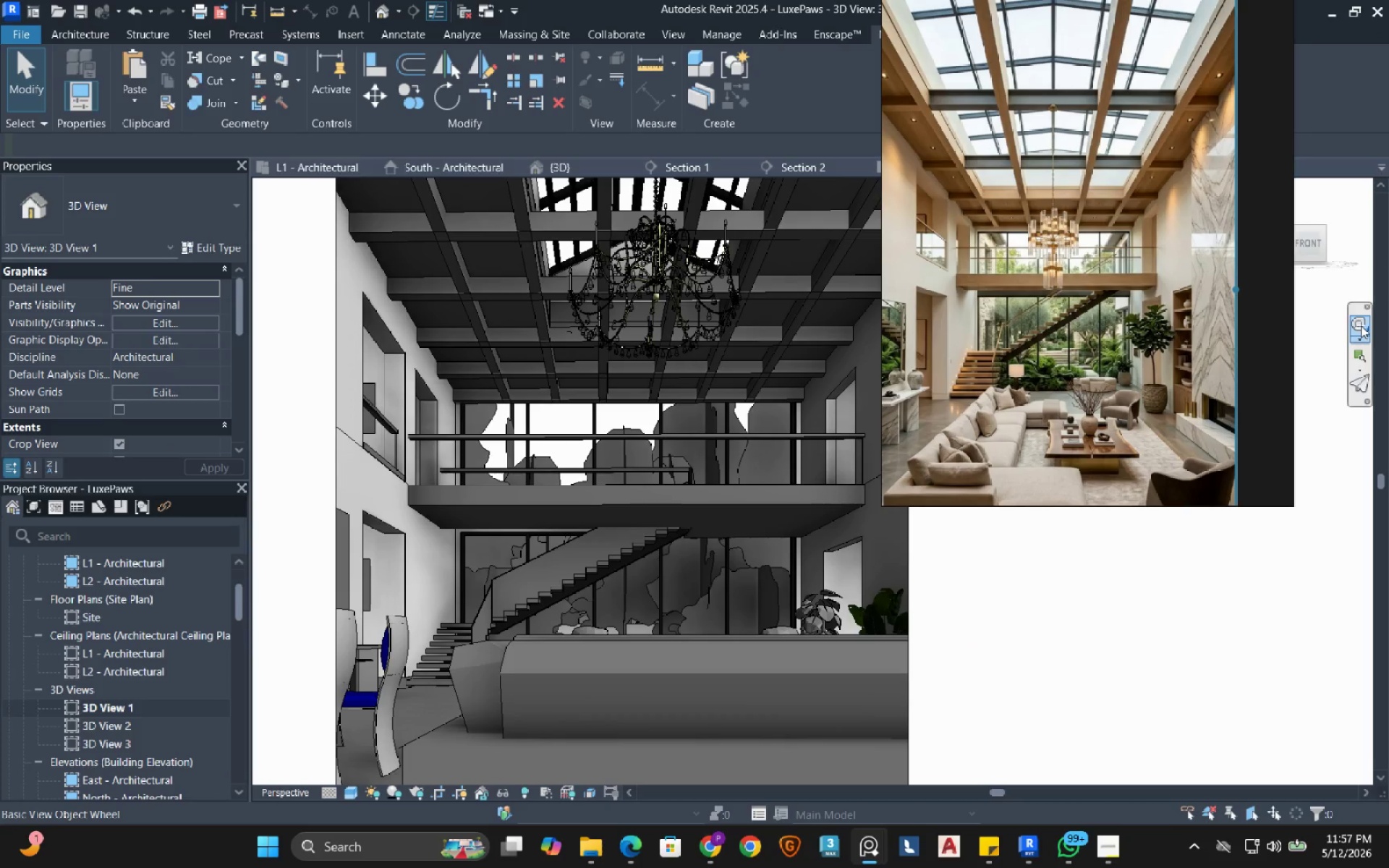 
wait(6.23)
 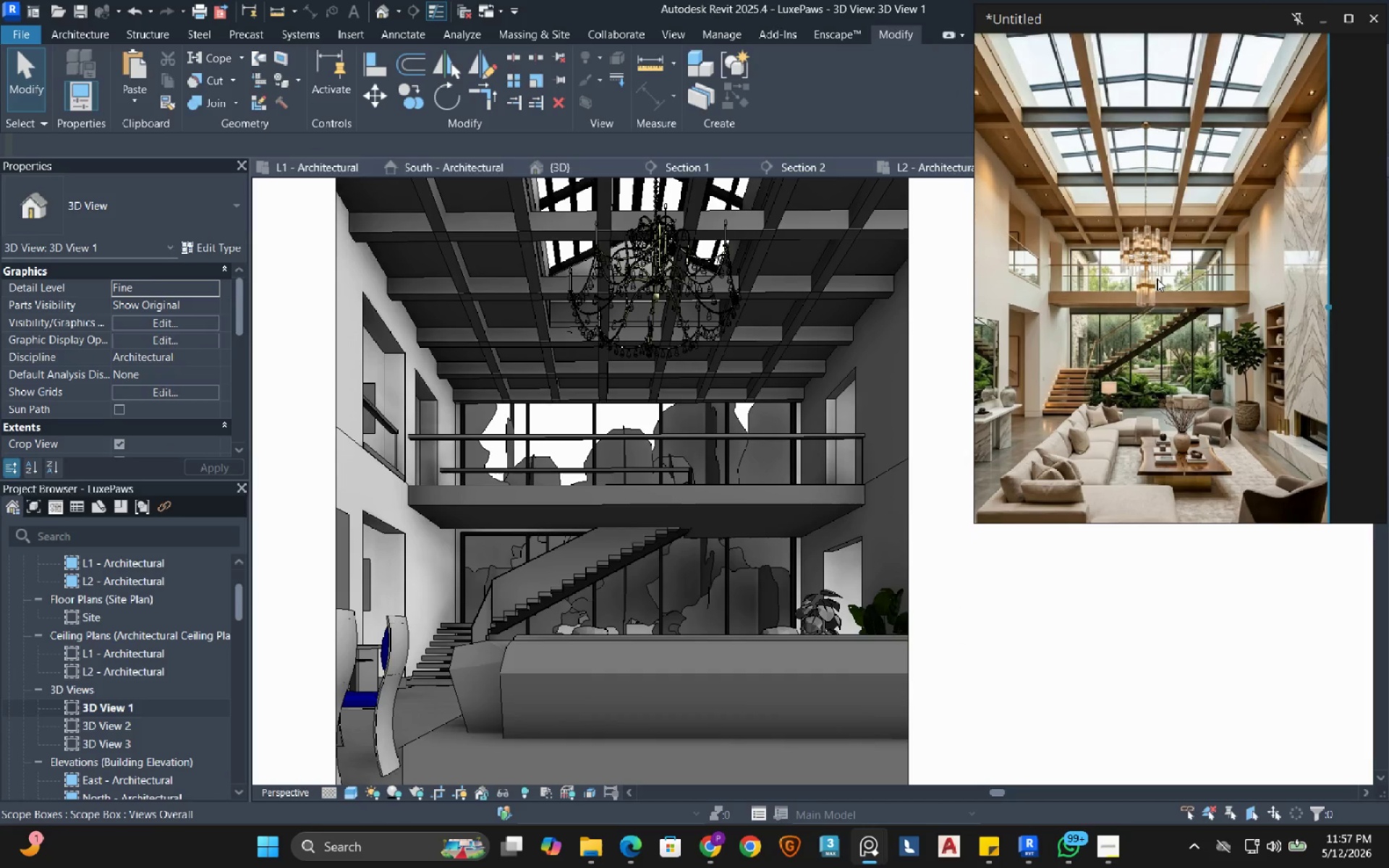 
left_click([1361, 326])
 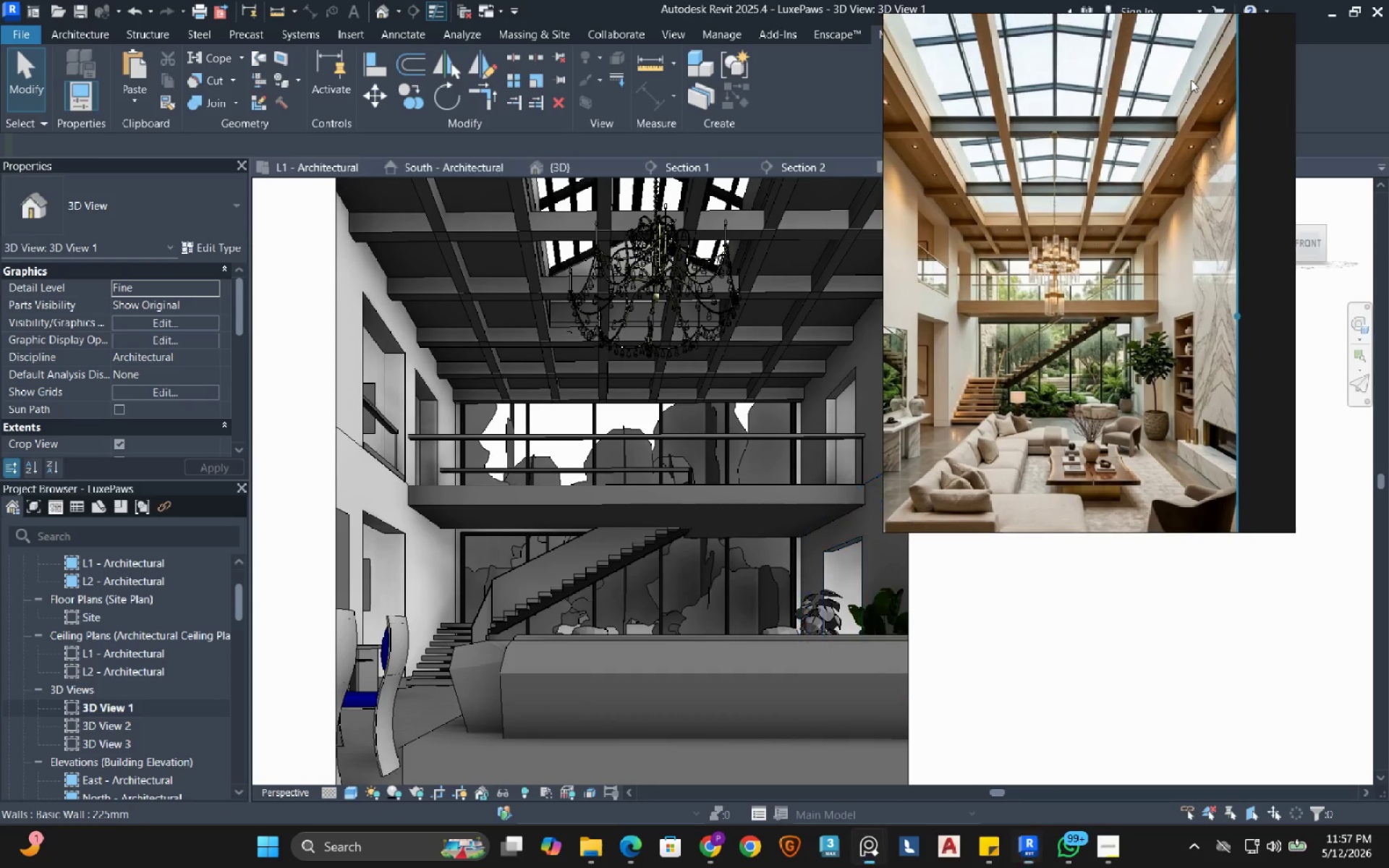 
left_click([1234, 46])
 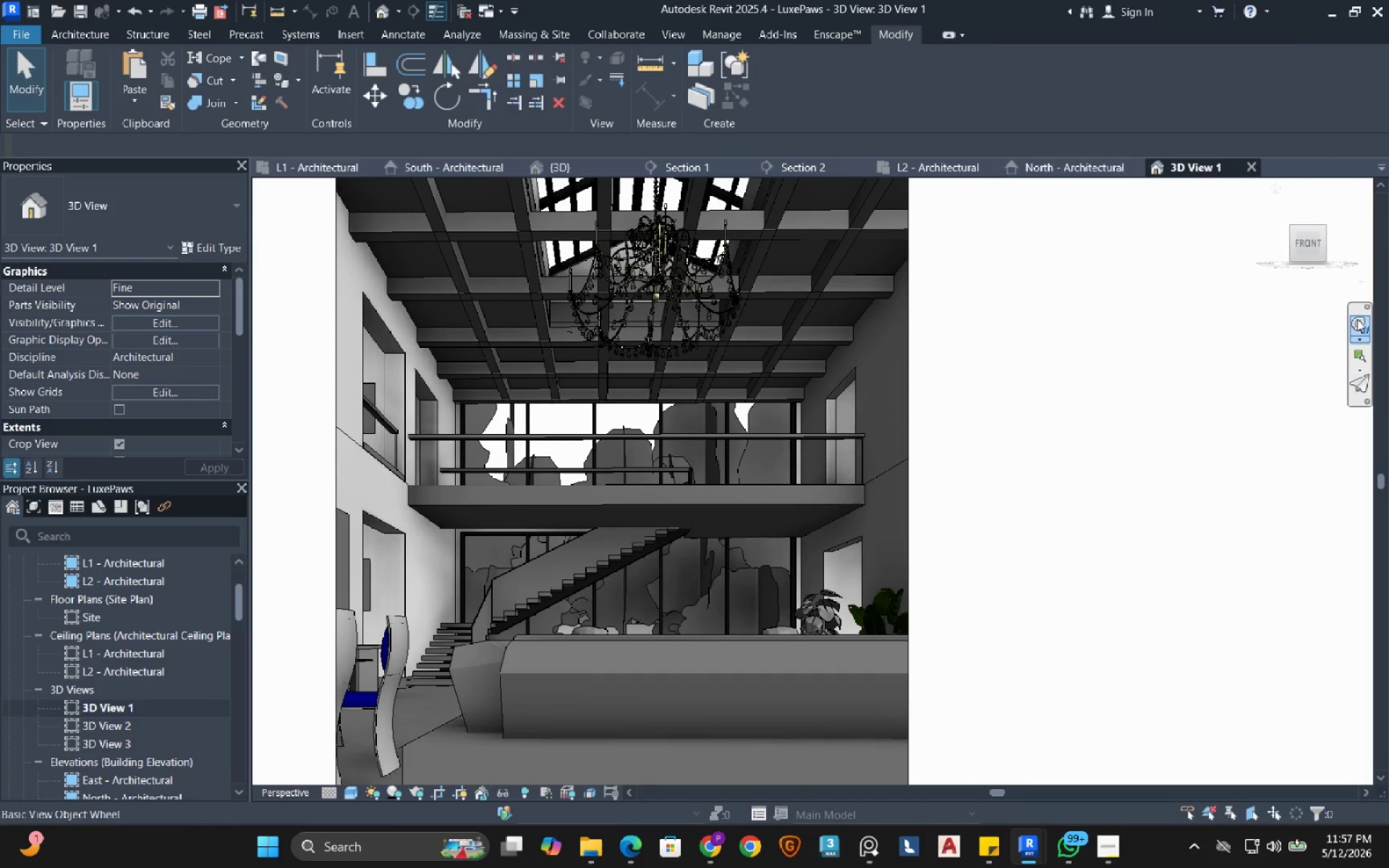 
left_click([1355, 324])
 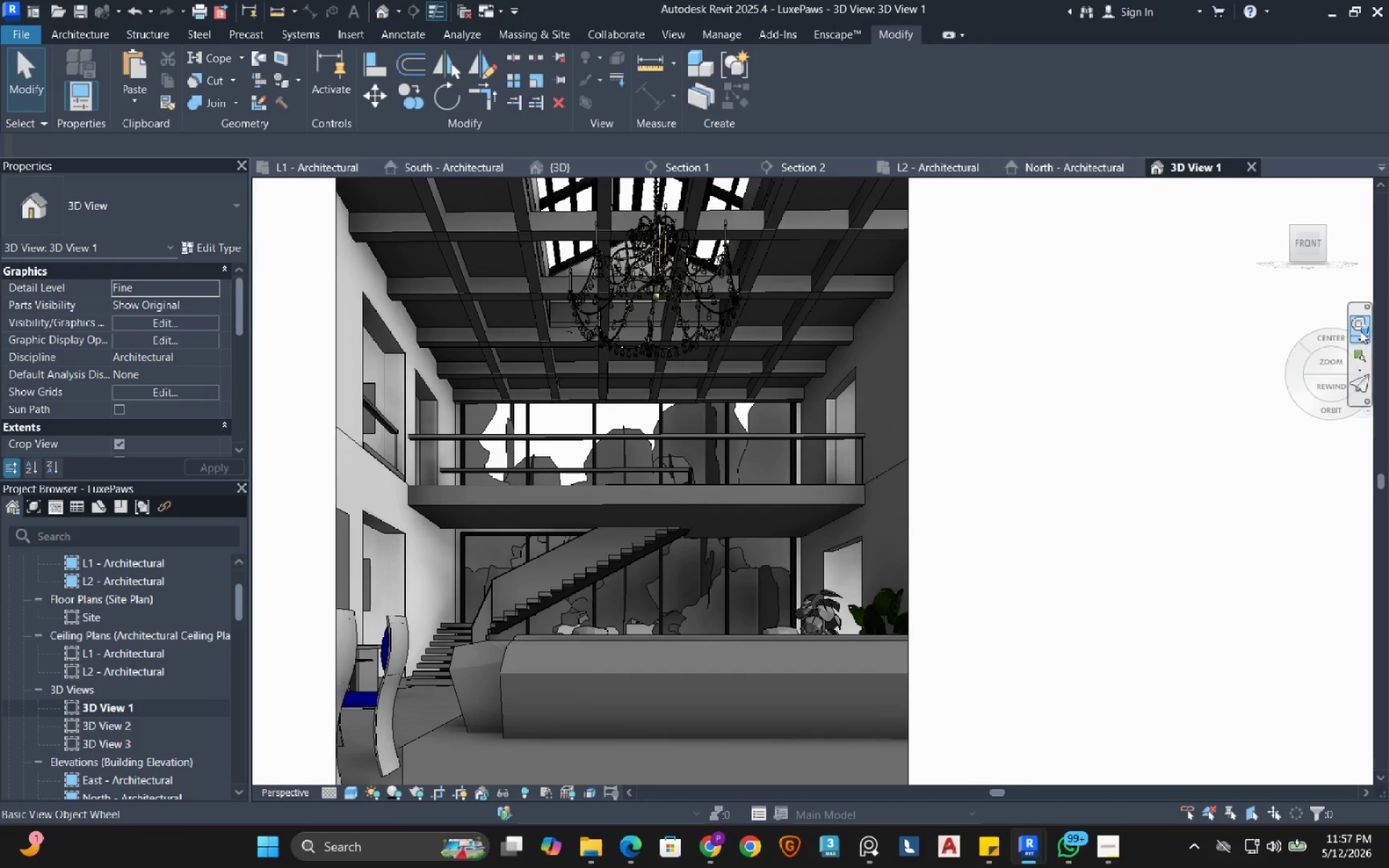 
left_click([1354, 341])
 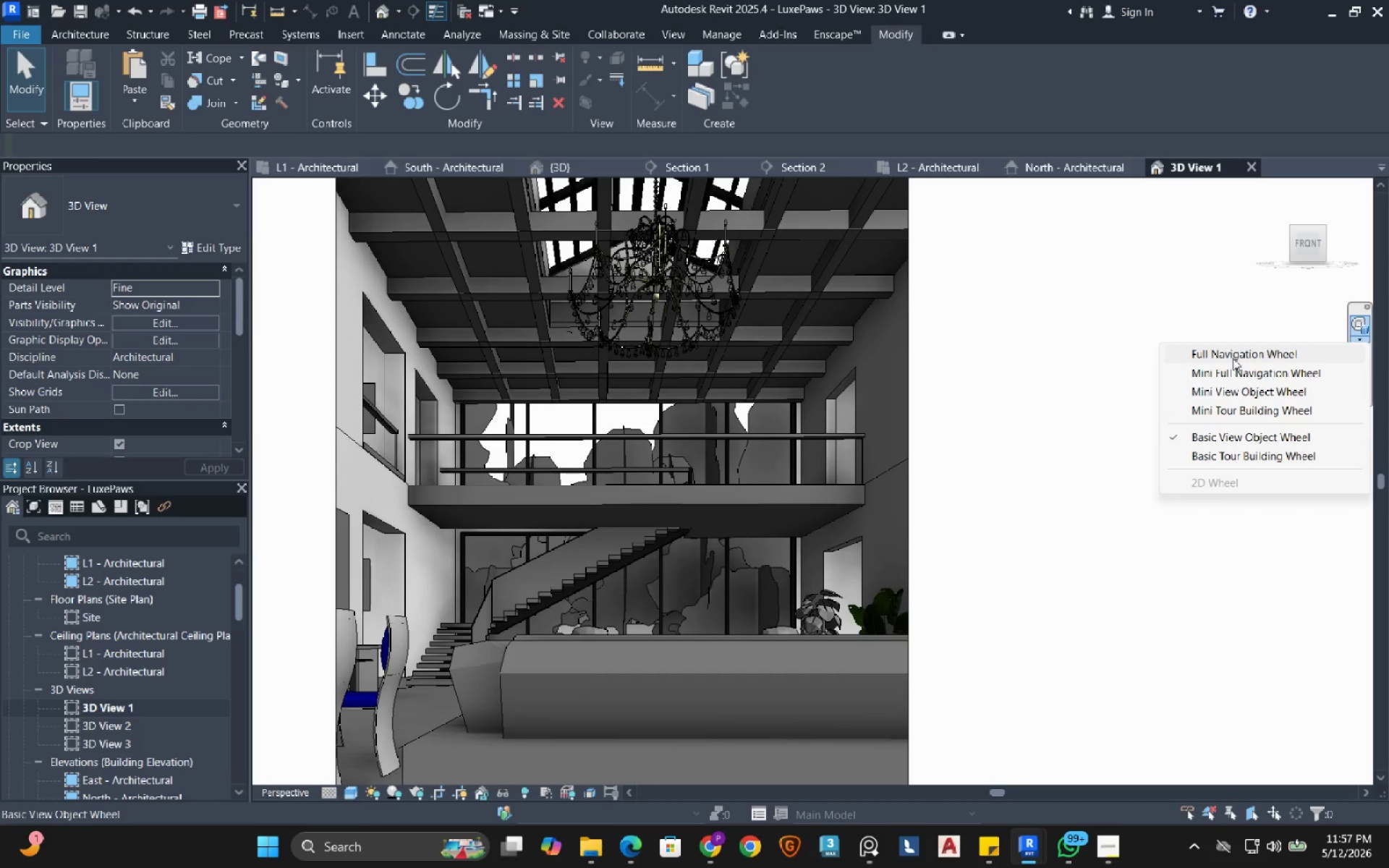 
left_click([1233, 358])
 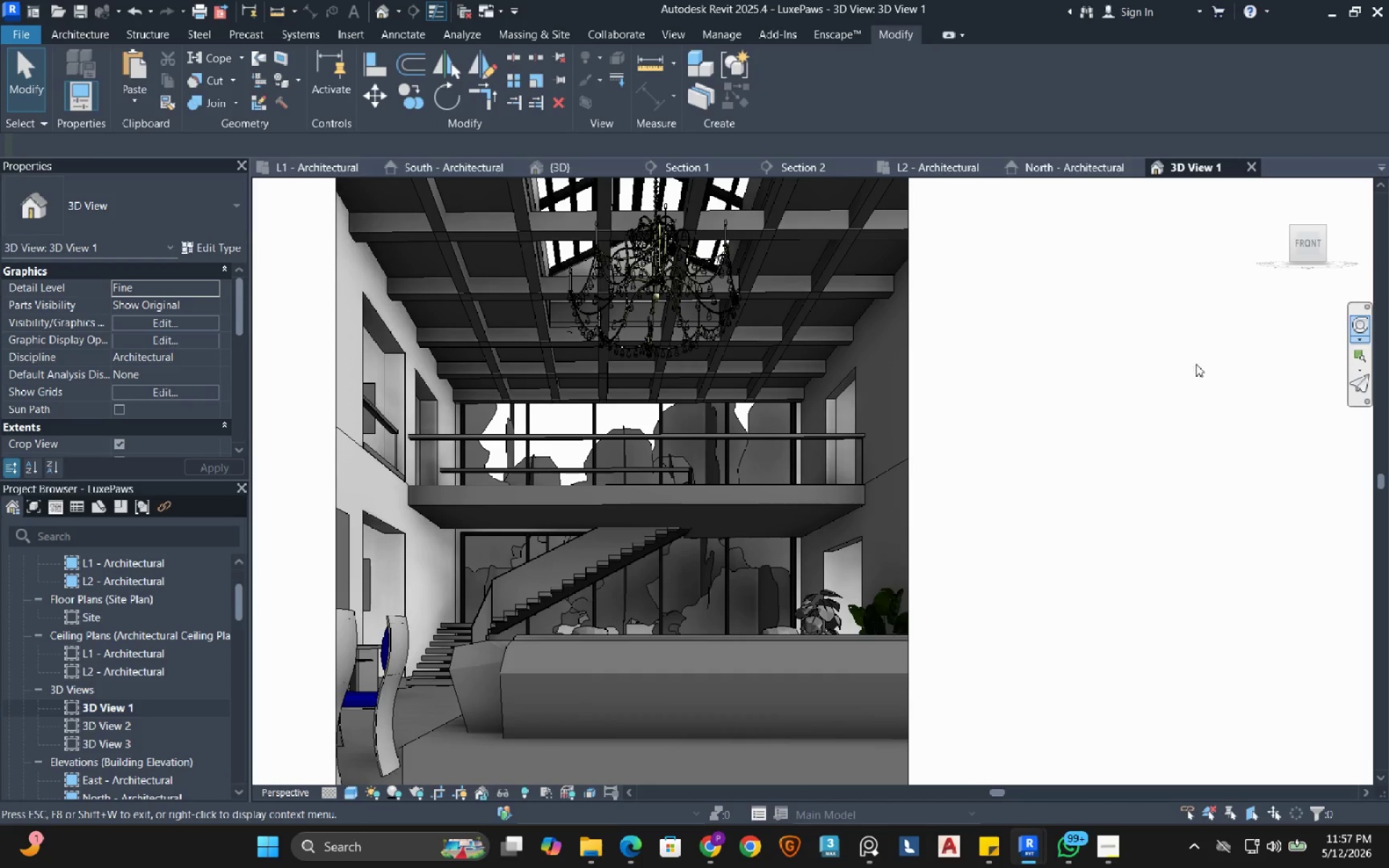 
left_click([1366, 328])
 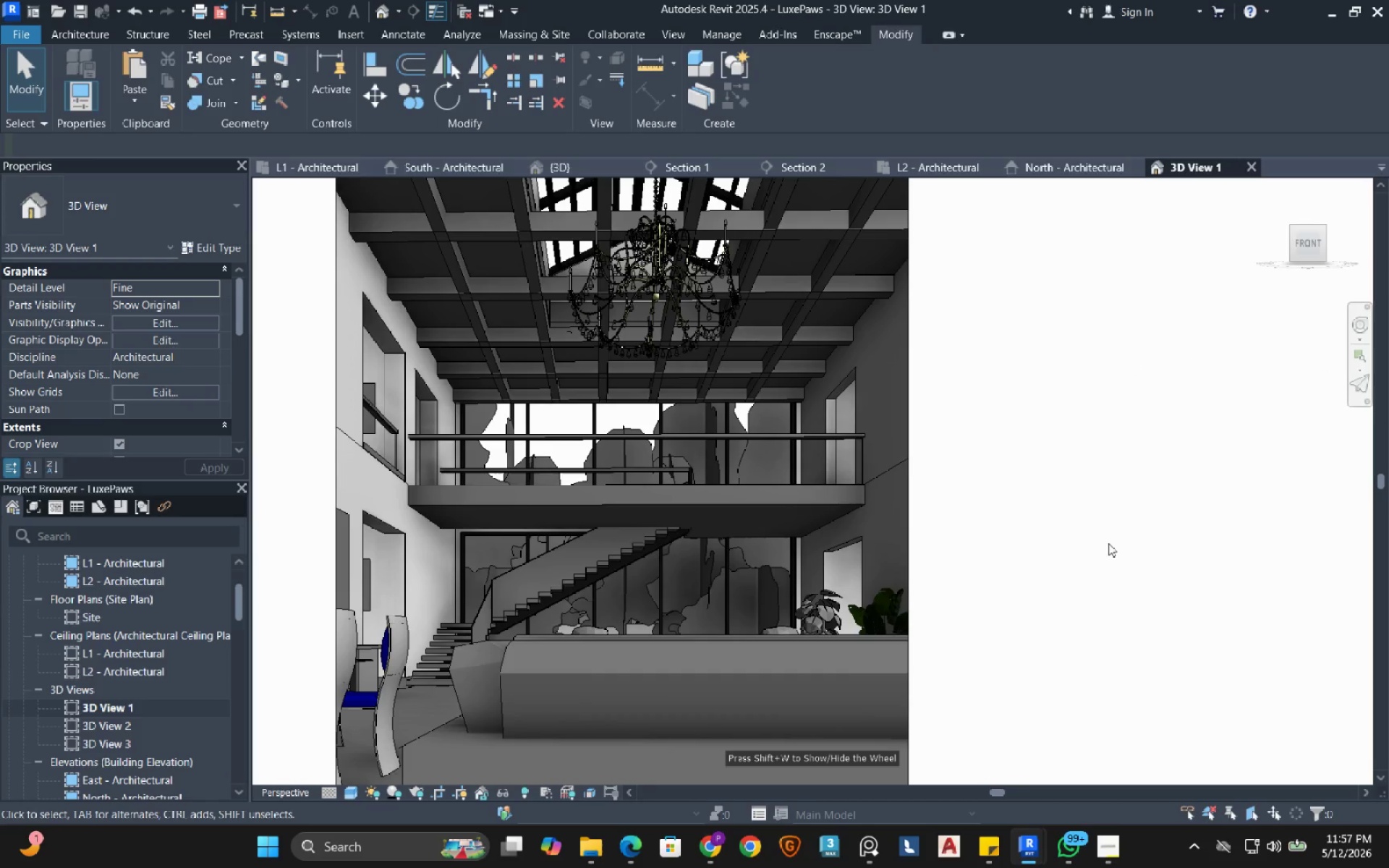 
scroll: coordinate [746, 567], scroll_direction: down, amount: 2.0
 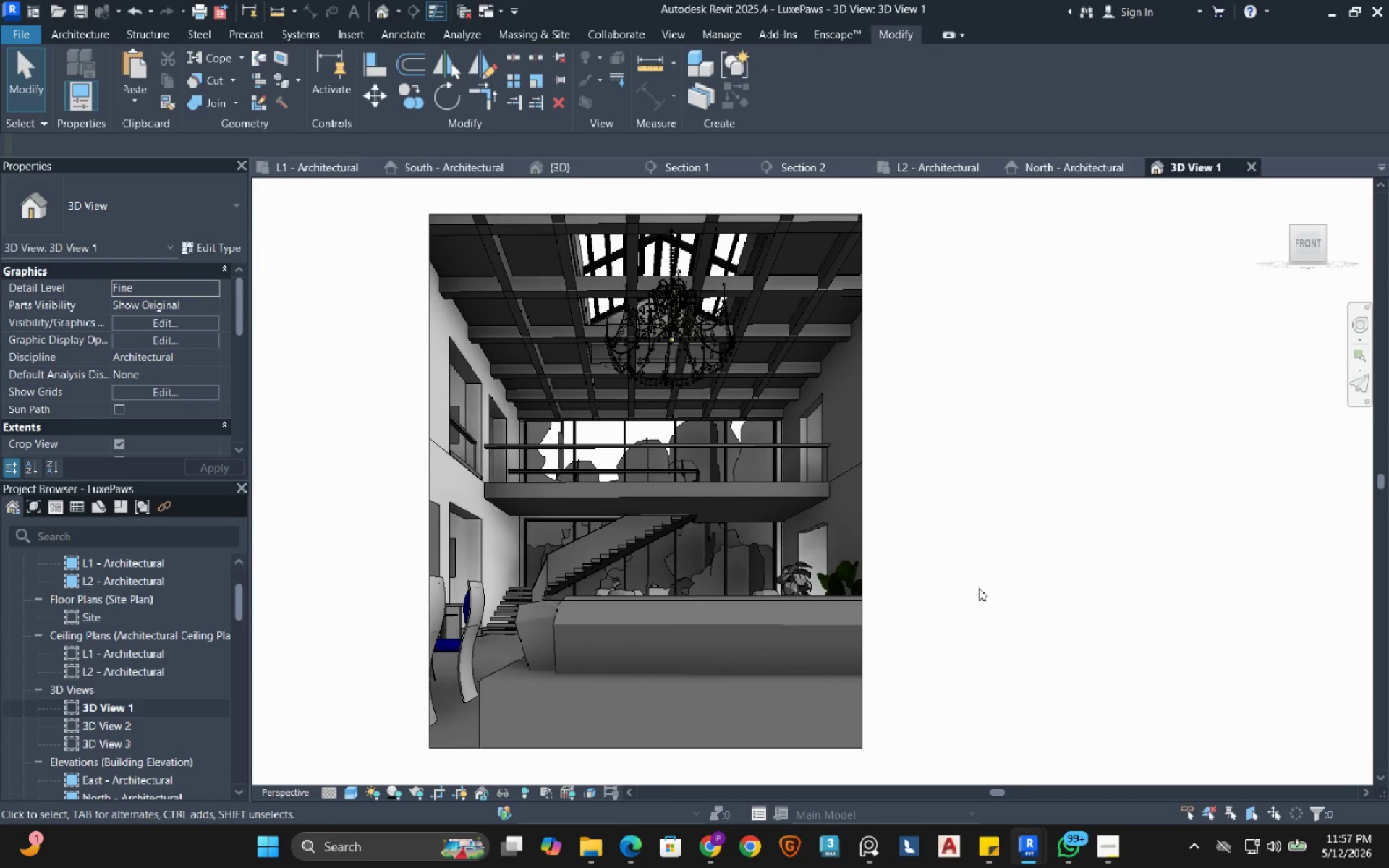 
key(Shift+W)
 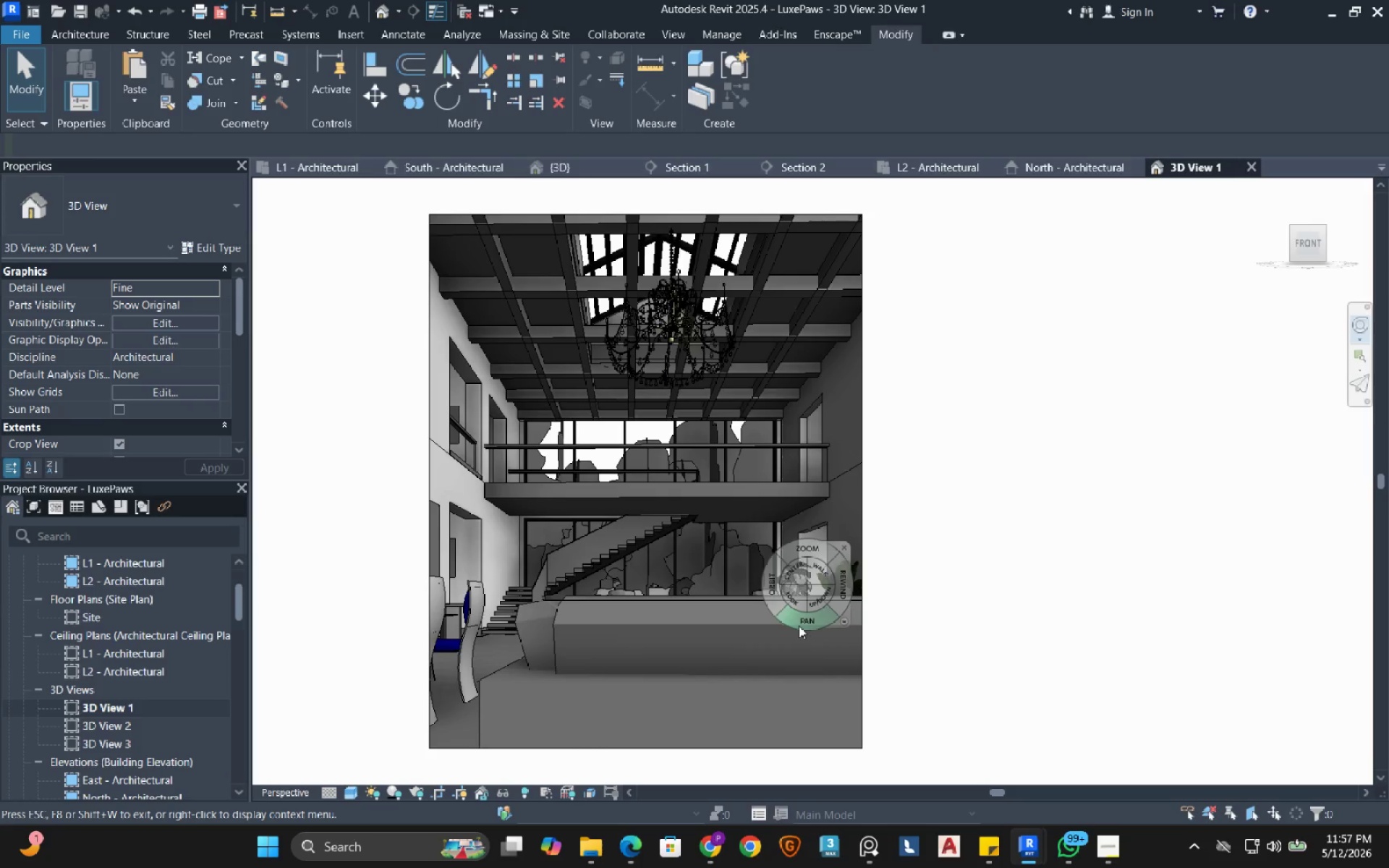 
left_click_drag(start_coordinate=[799, 626], to_coordinate=[812, 650])
 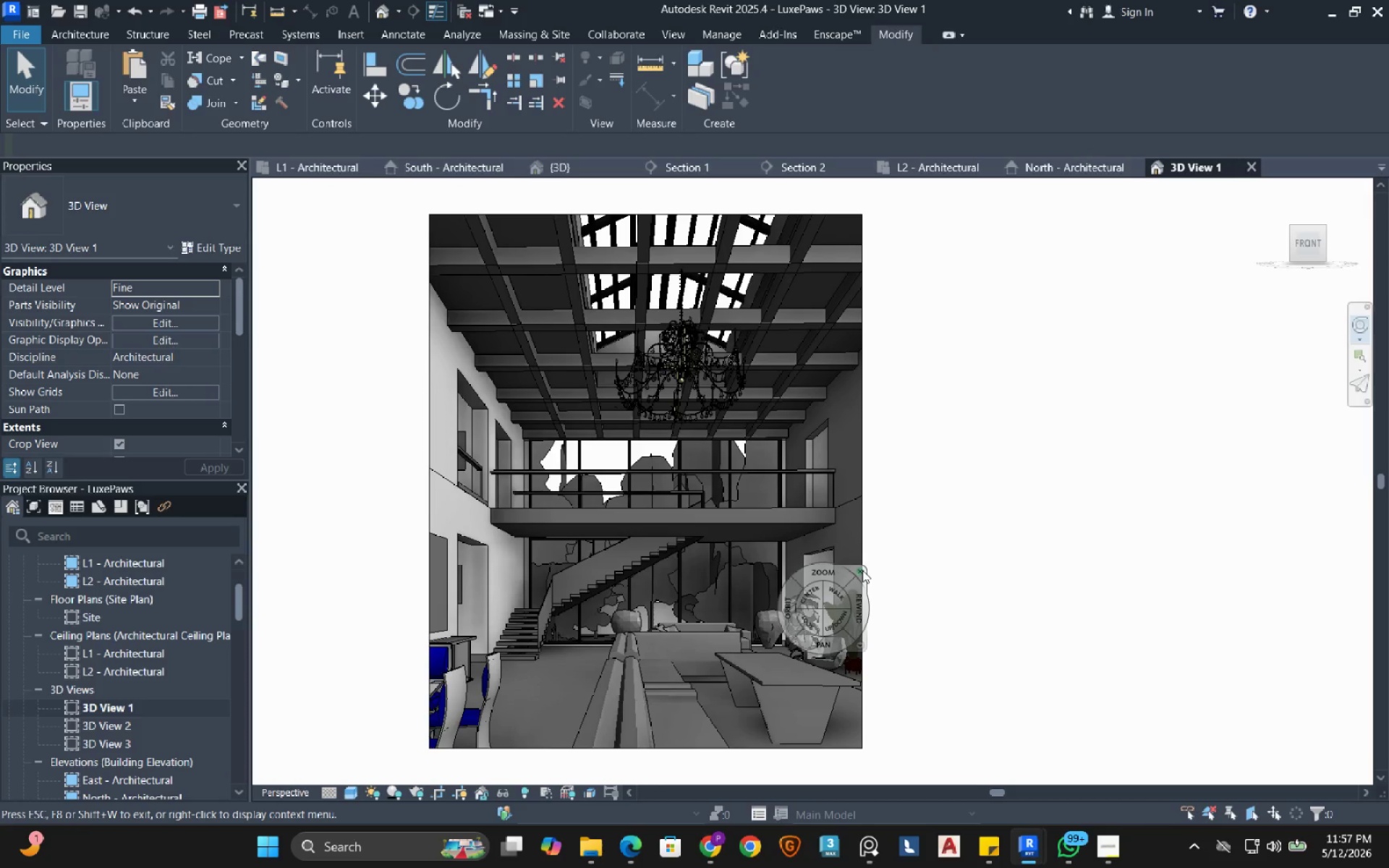 
left_click([862, 570])
 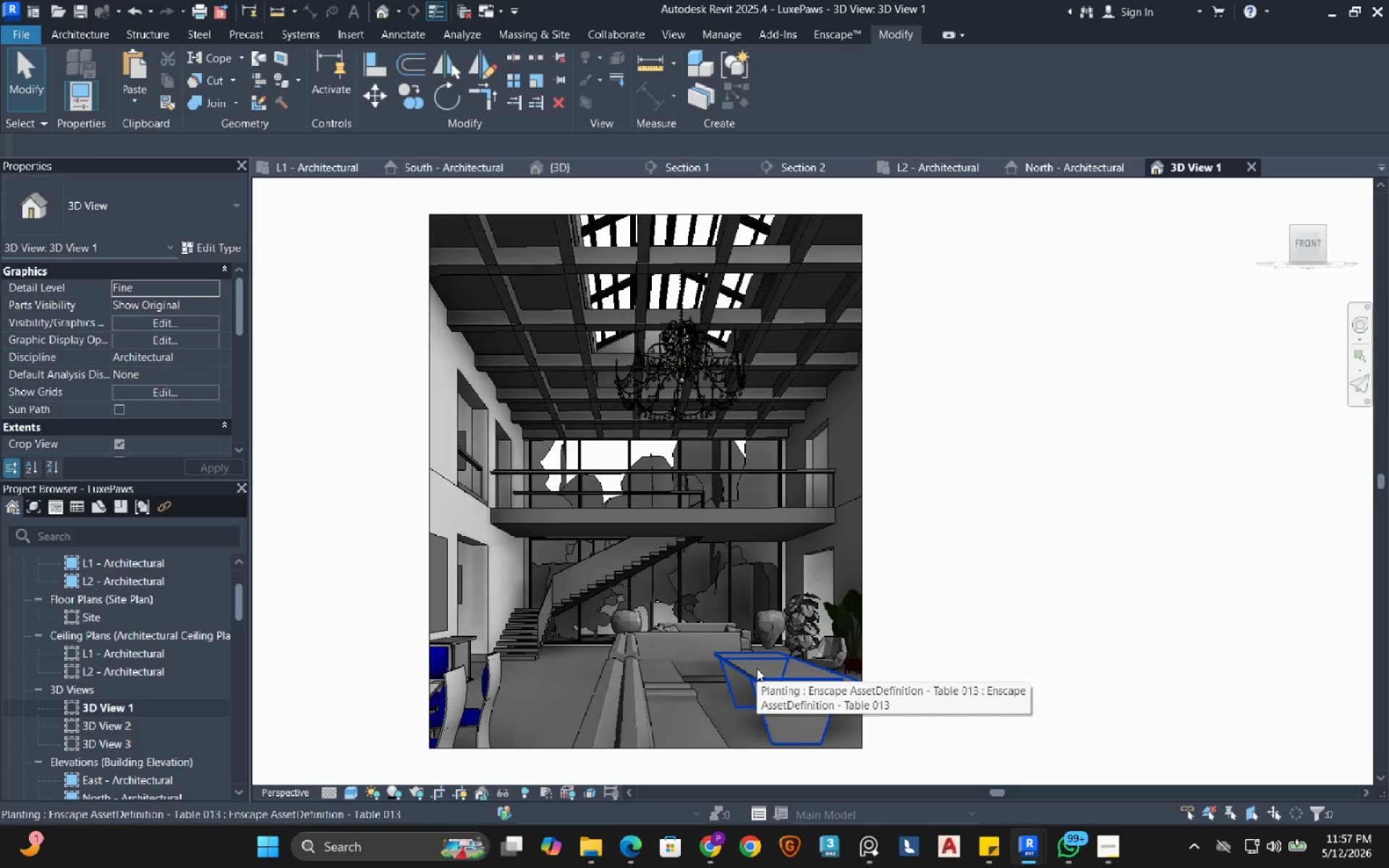 
left_click([757, 668])
 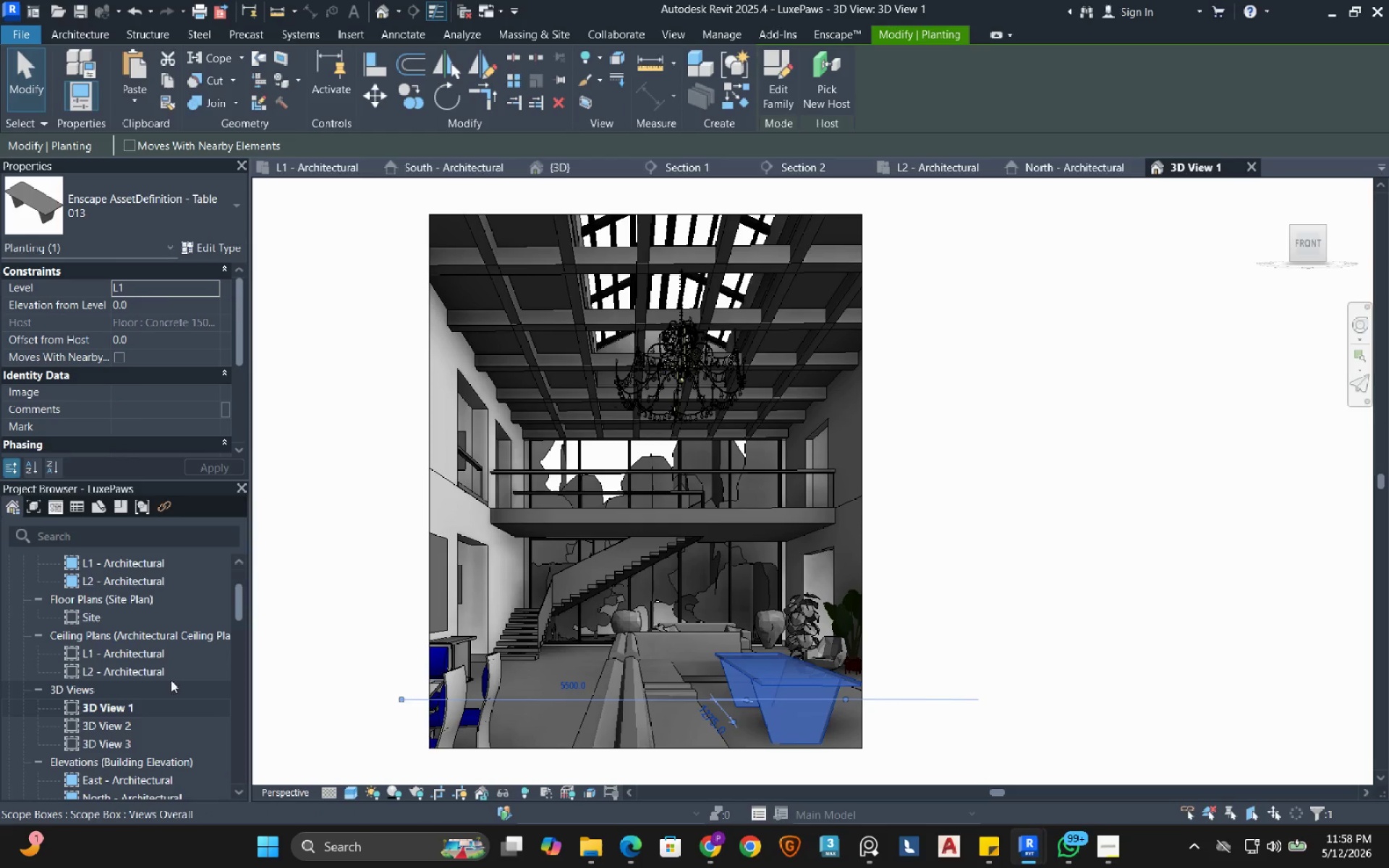 
scroll: coordinate [116, 615], scroll_direction: up, amount: 4.0
 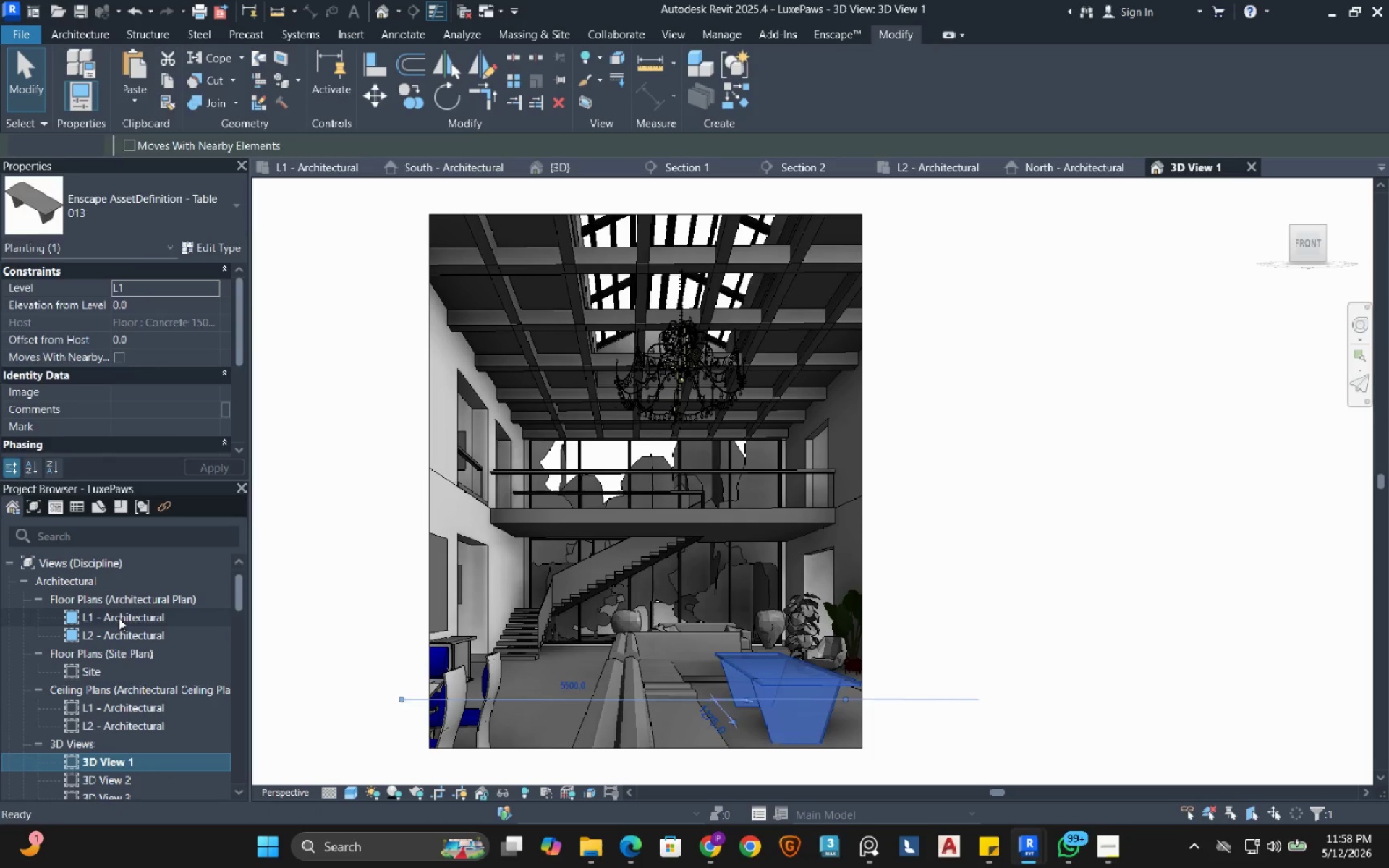 
double_click([119, 618])
 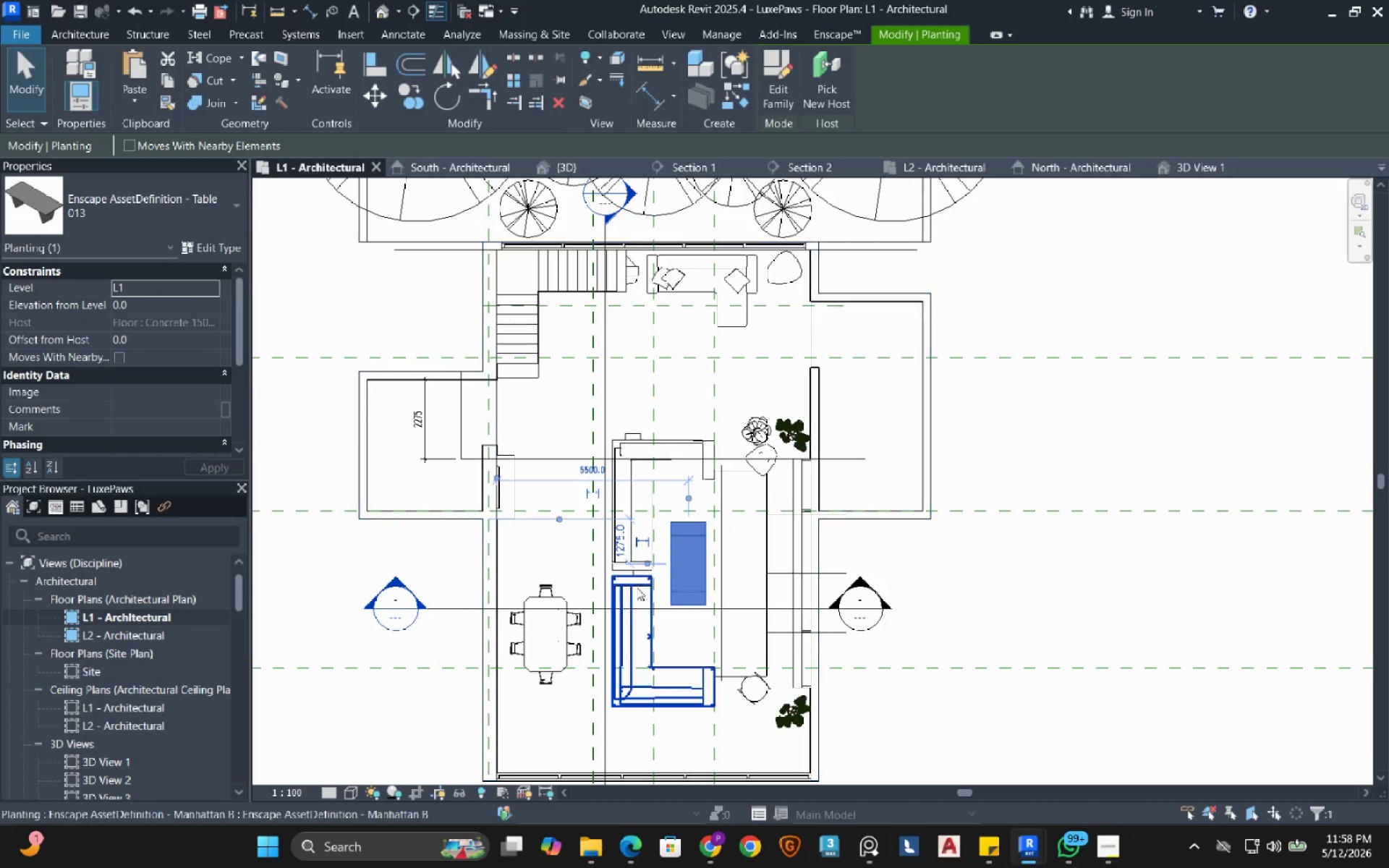 
scroll: coordinate [662, 578], scroll_direction: up, amount: 2.0
 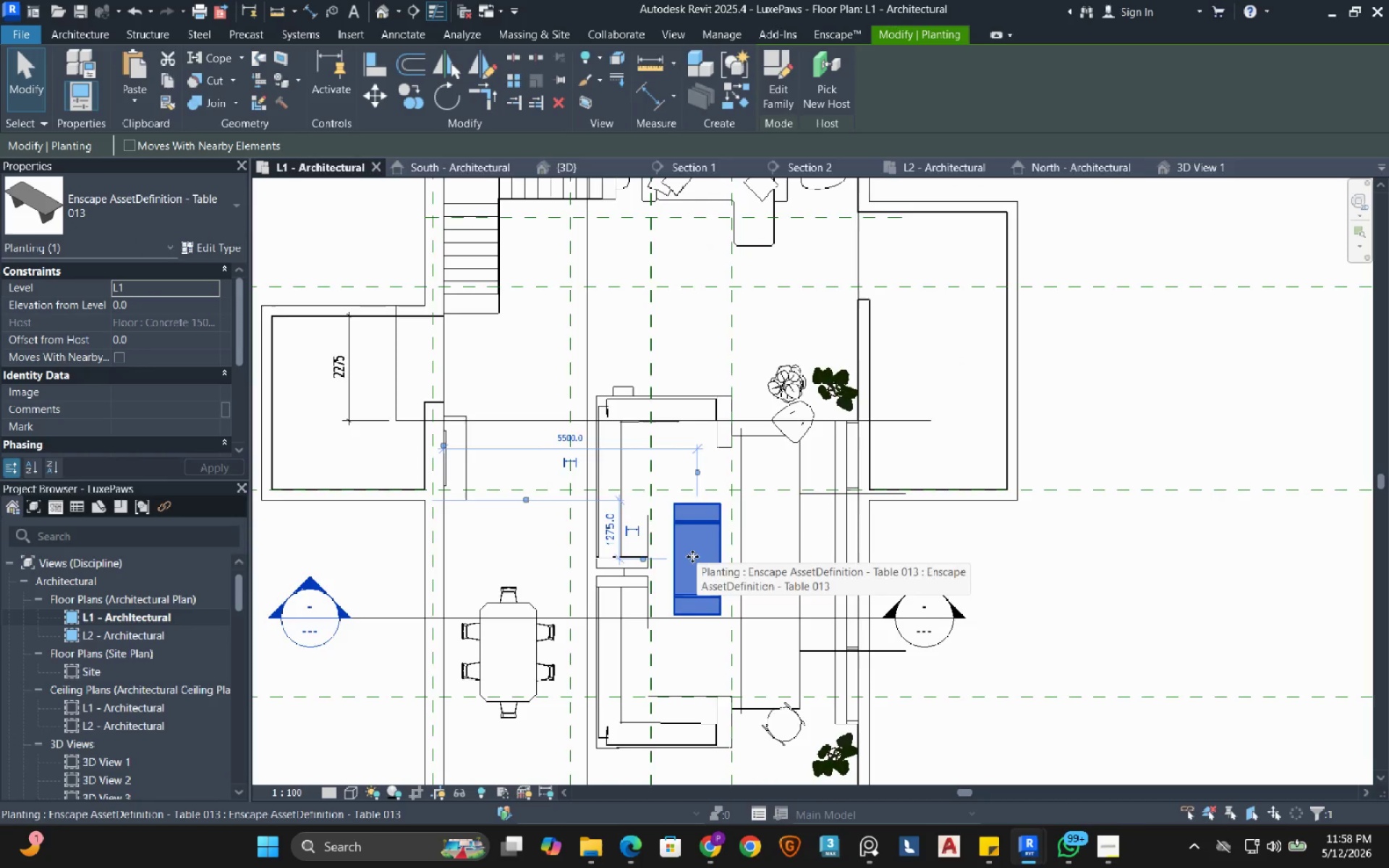 
left_click_drag(start_coordinate=[697, 556], to_coordinate=[501, 645])
 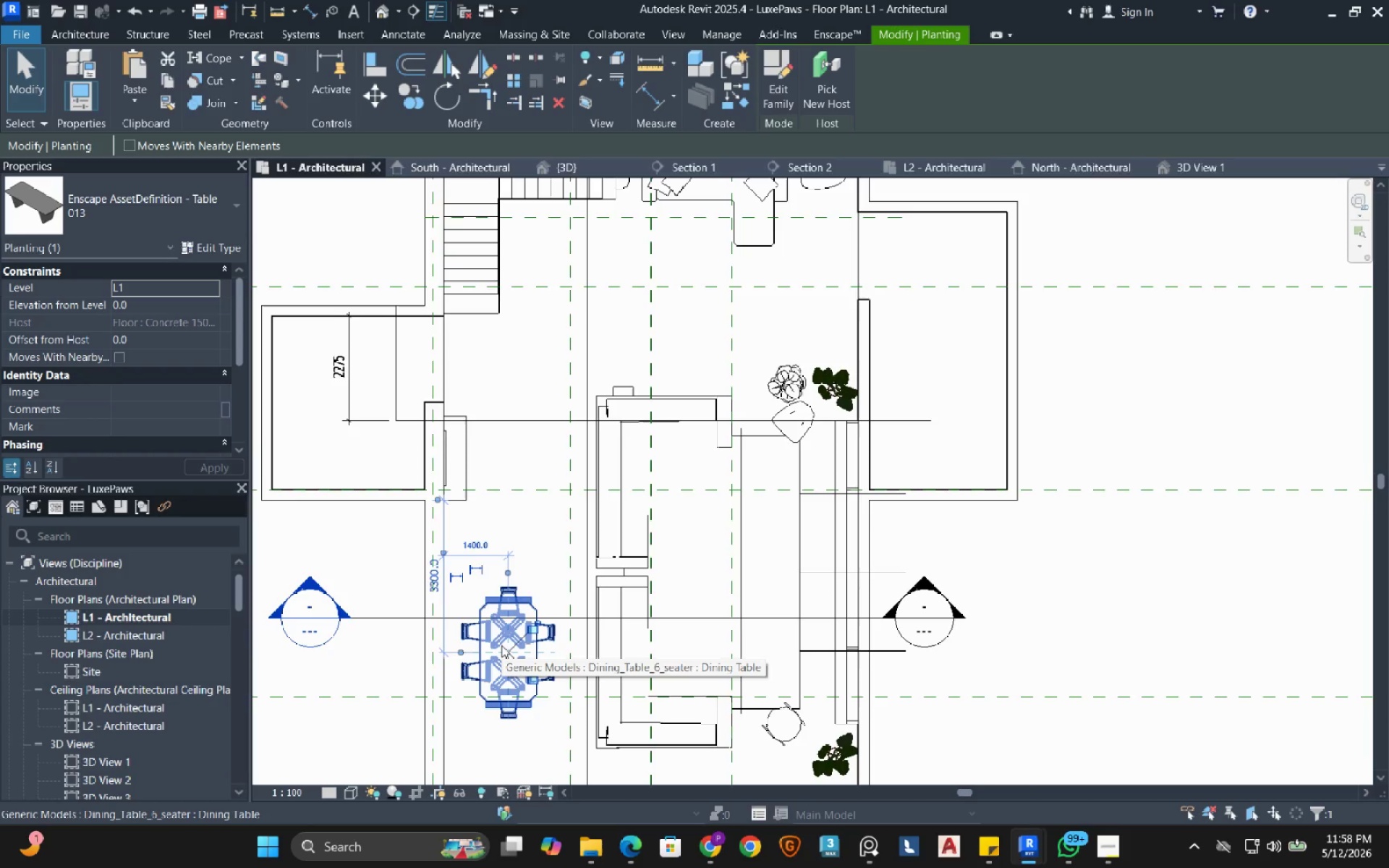 
key(Escape)
 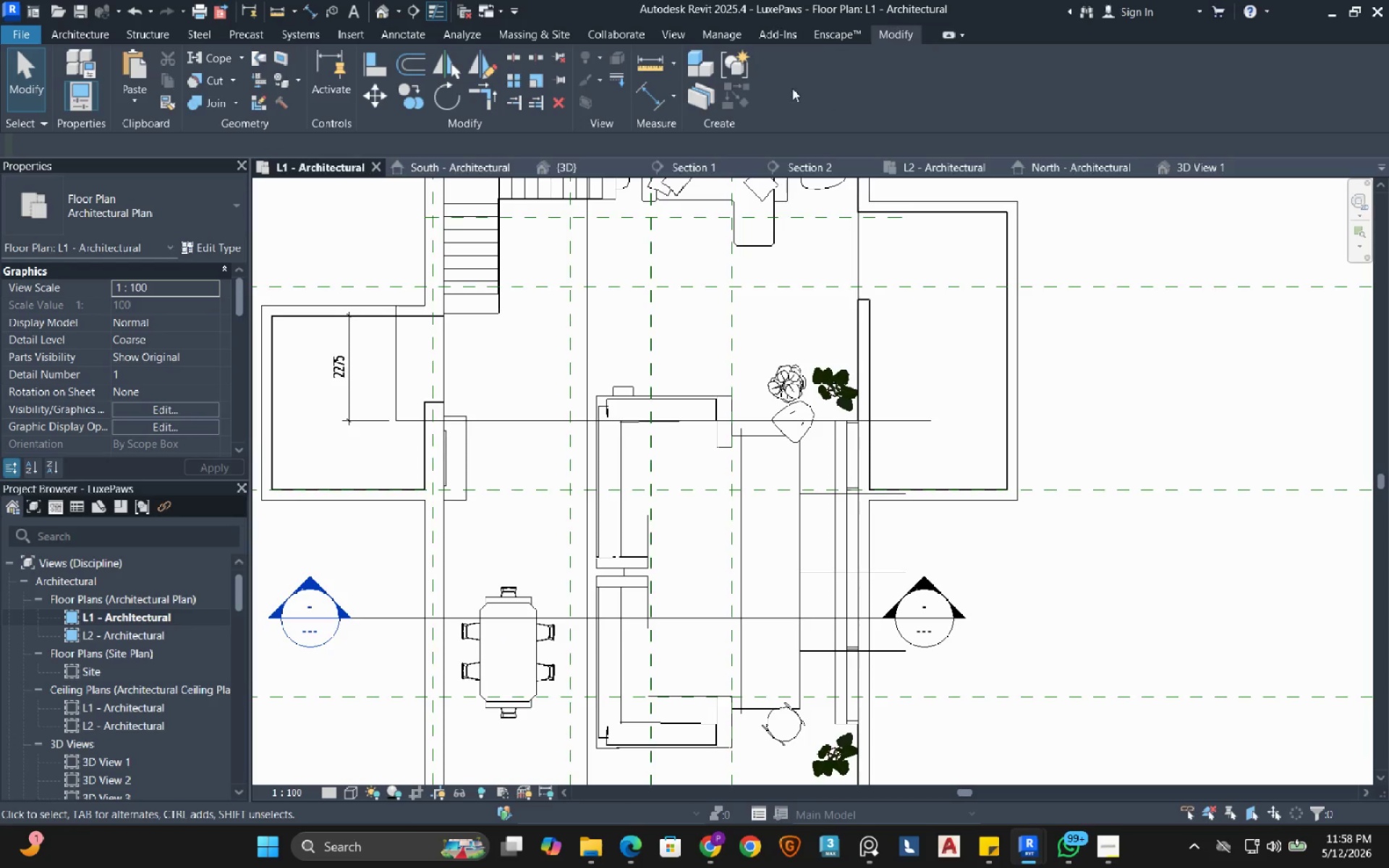 
left_click([828, 28])
 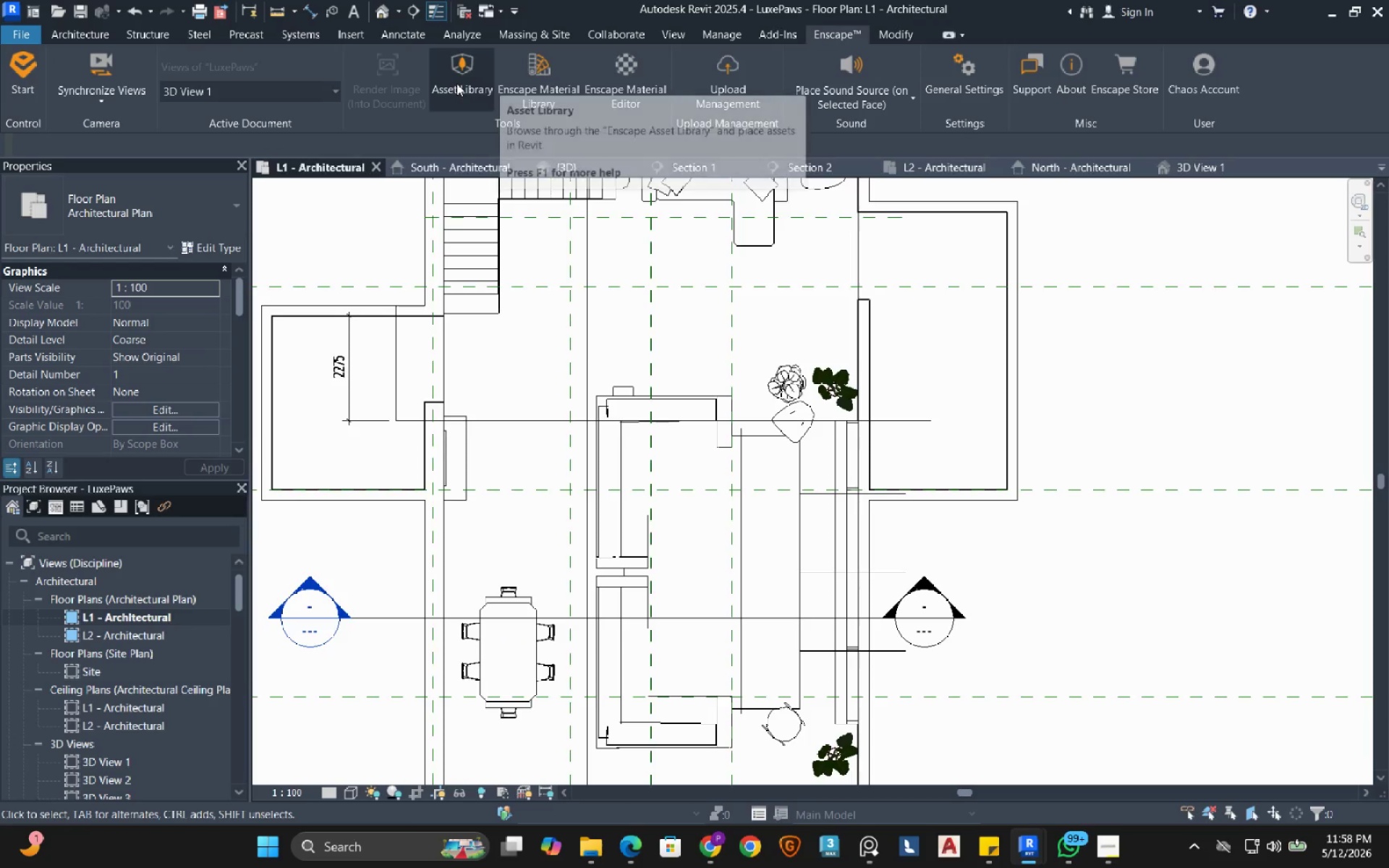 
left_click([456, 83])
 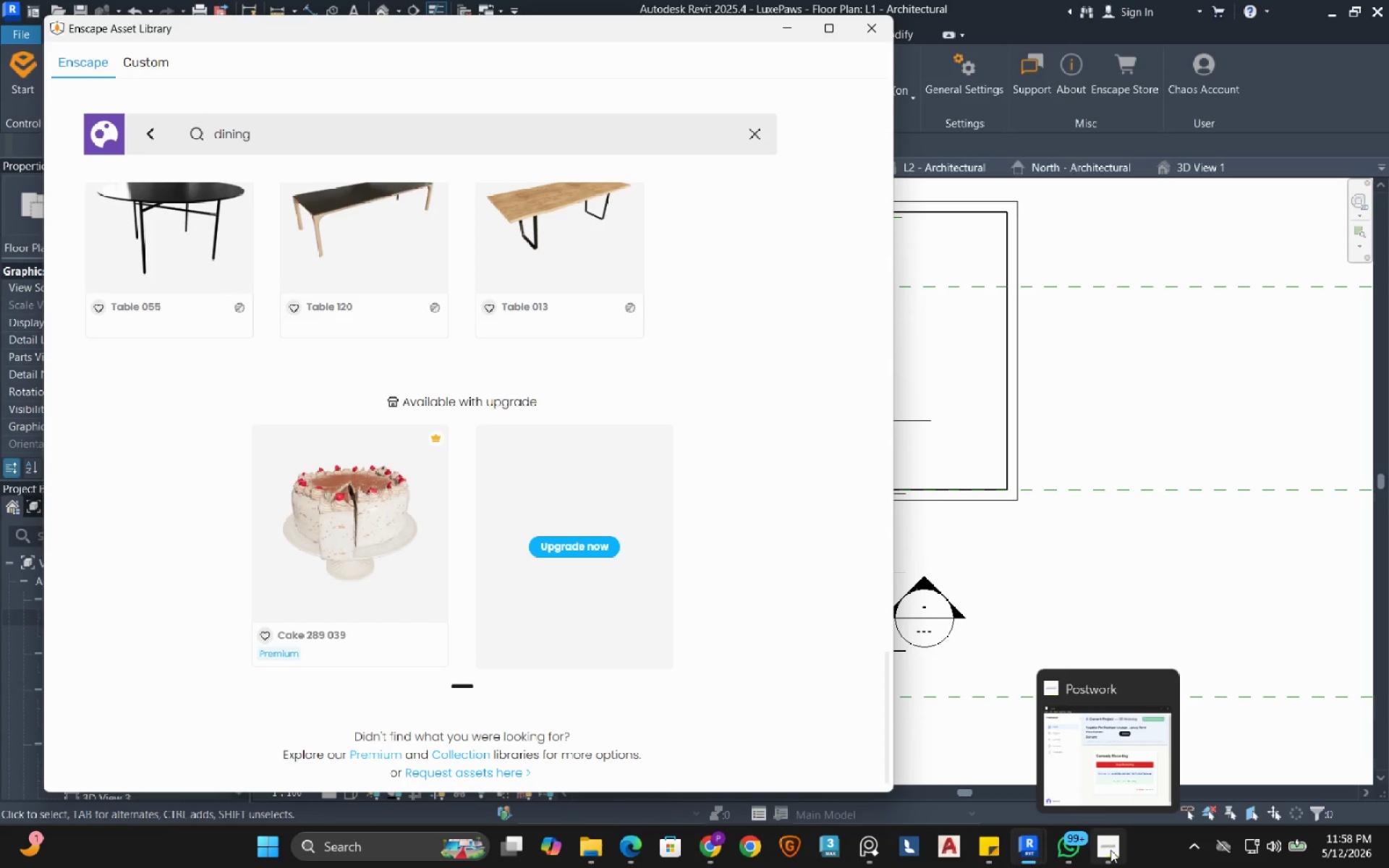 
left_click([1110, 850])